 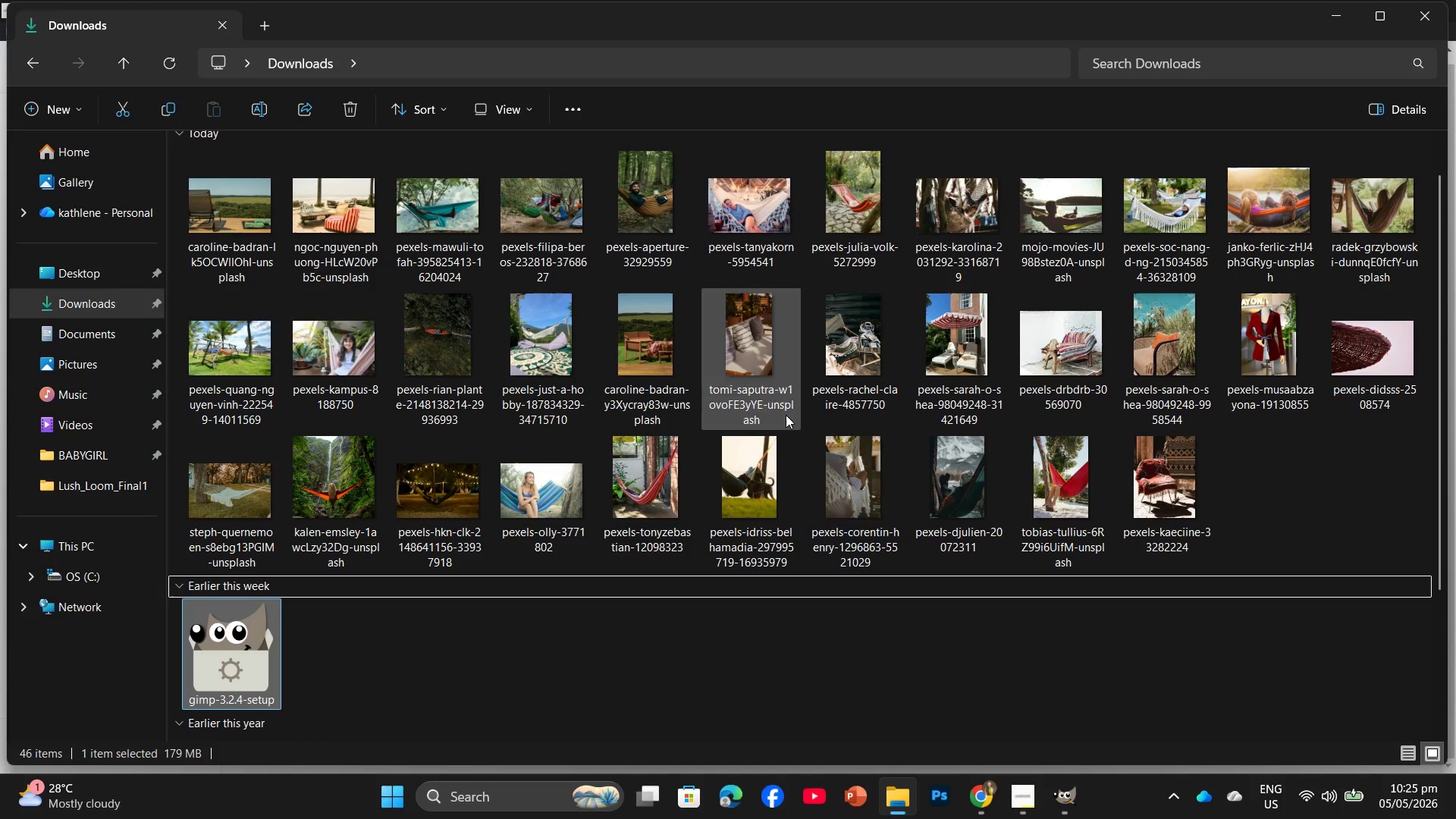 
left_click_drag(start_coordinate=[1354, 540], to_coordinate=[808, 395])
 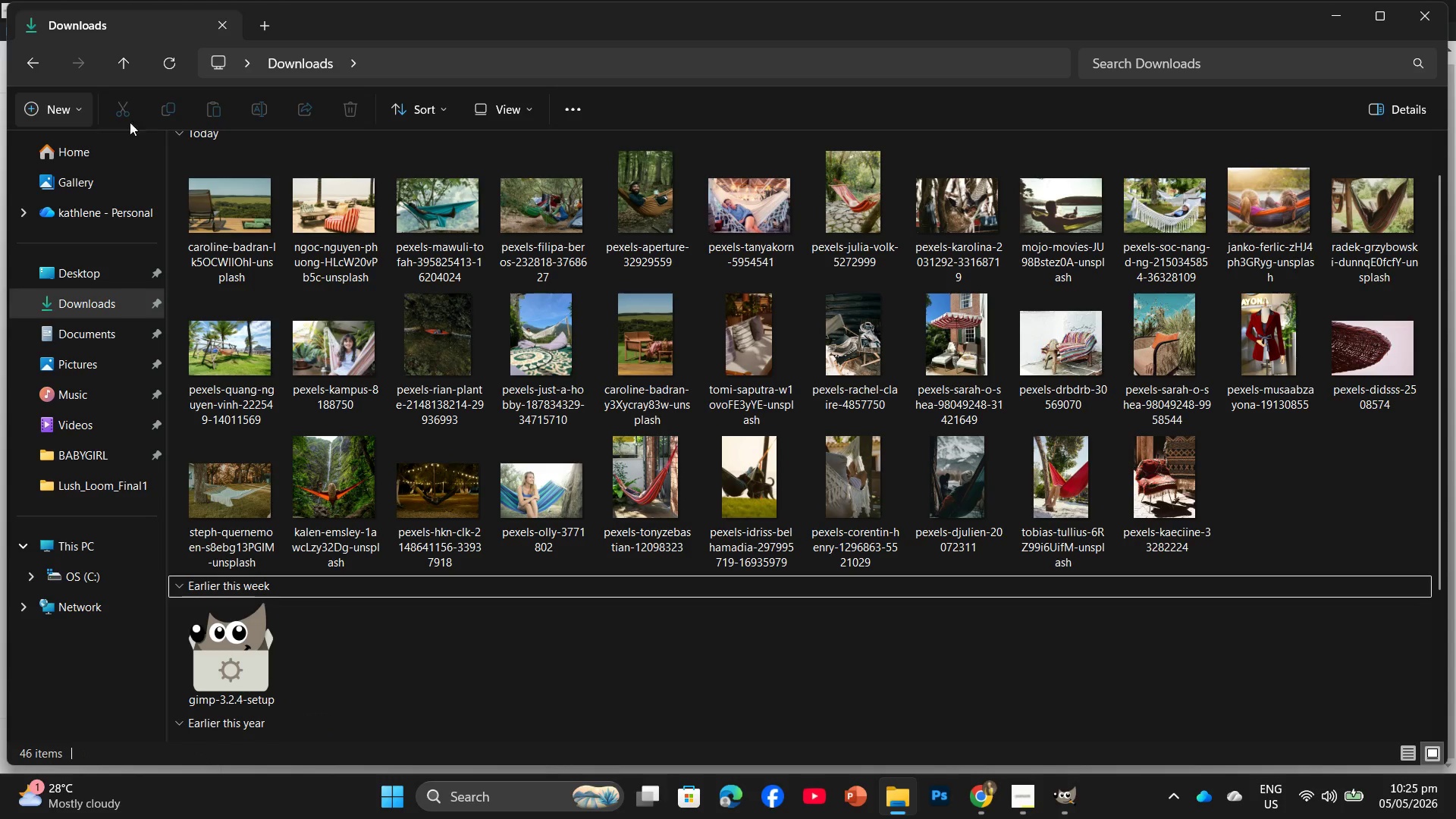 
left_click_drag(start_coordinate=[252, 146], to_coordinate=[1274, 547])
 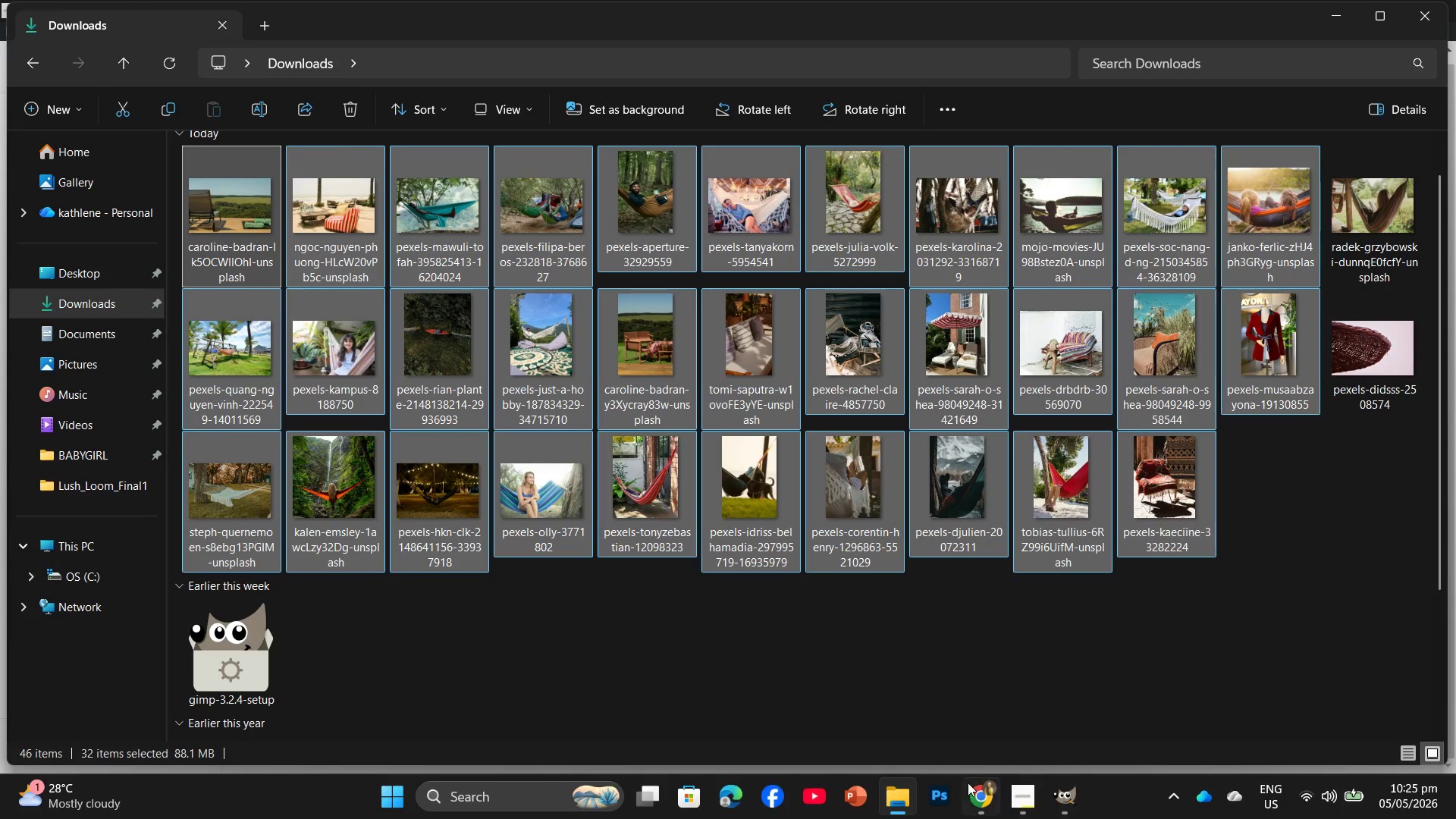 
left_click([981, 799])
 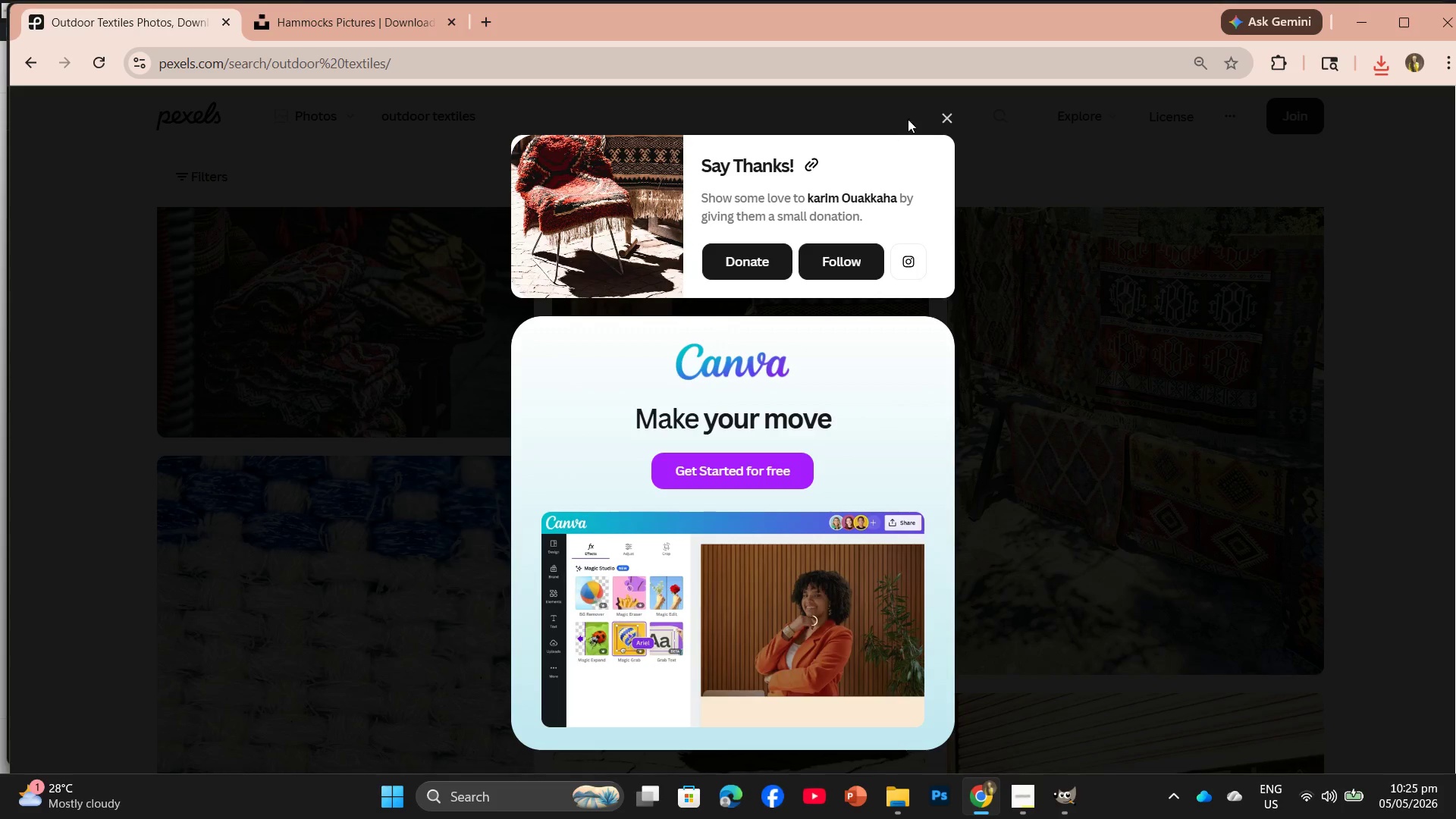 
left_click([943, 115])
 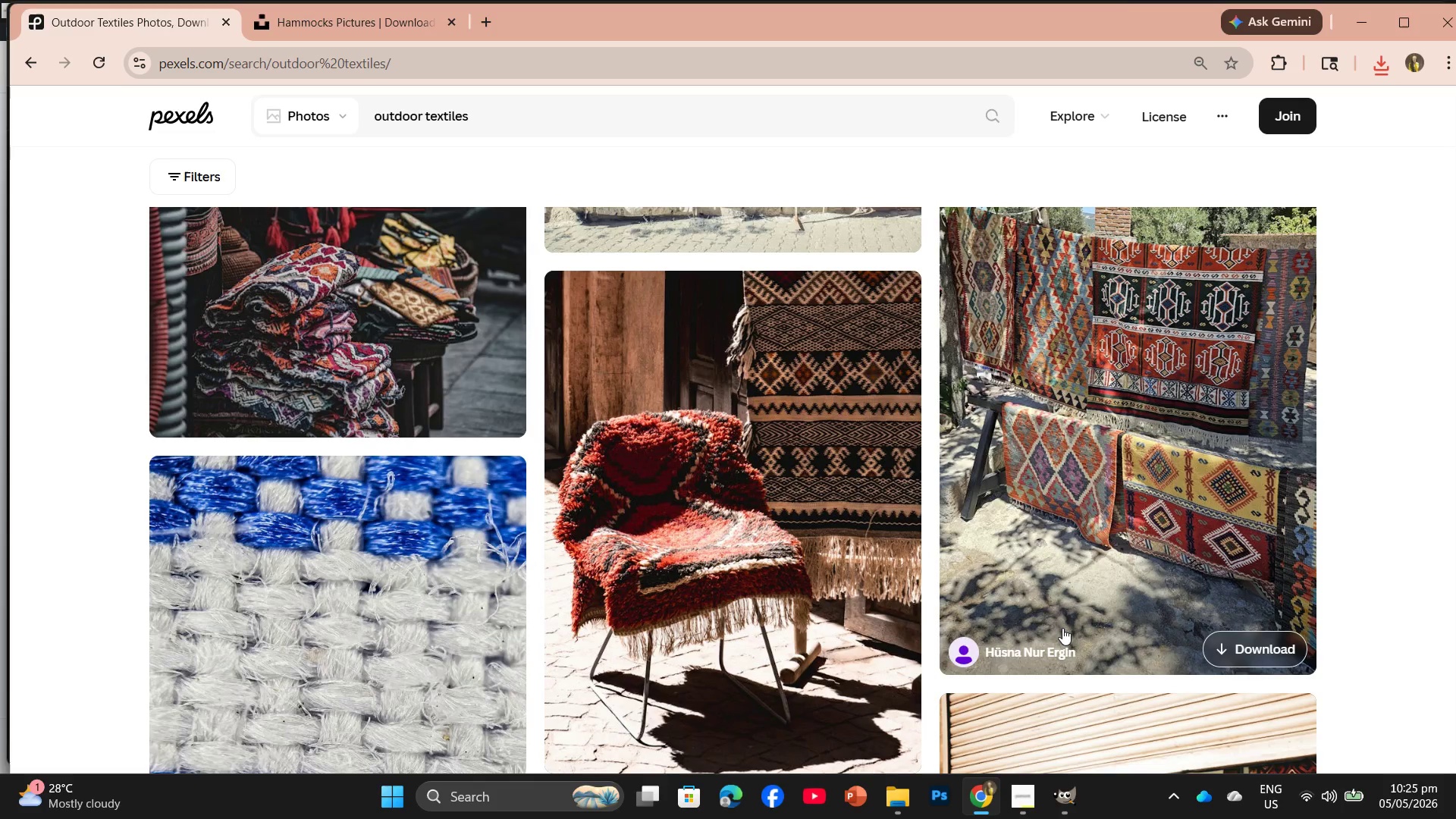 
scroll: coordinate [873, 593], scroll_direction: down, amount: 8.0
 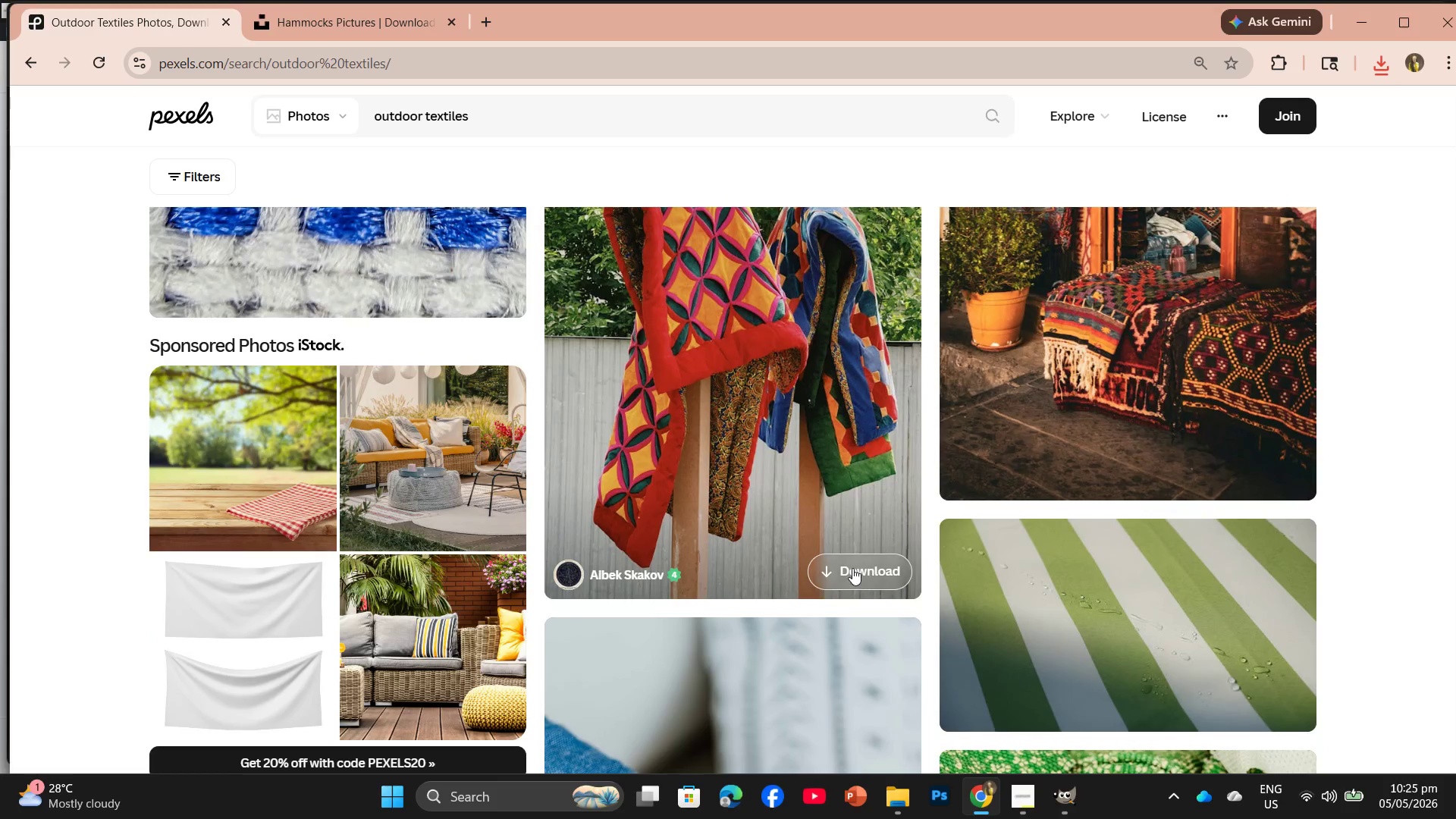 
left_click([852, 558])
 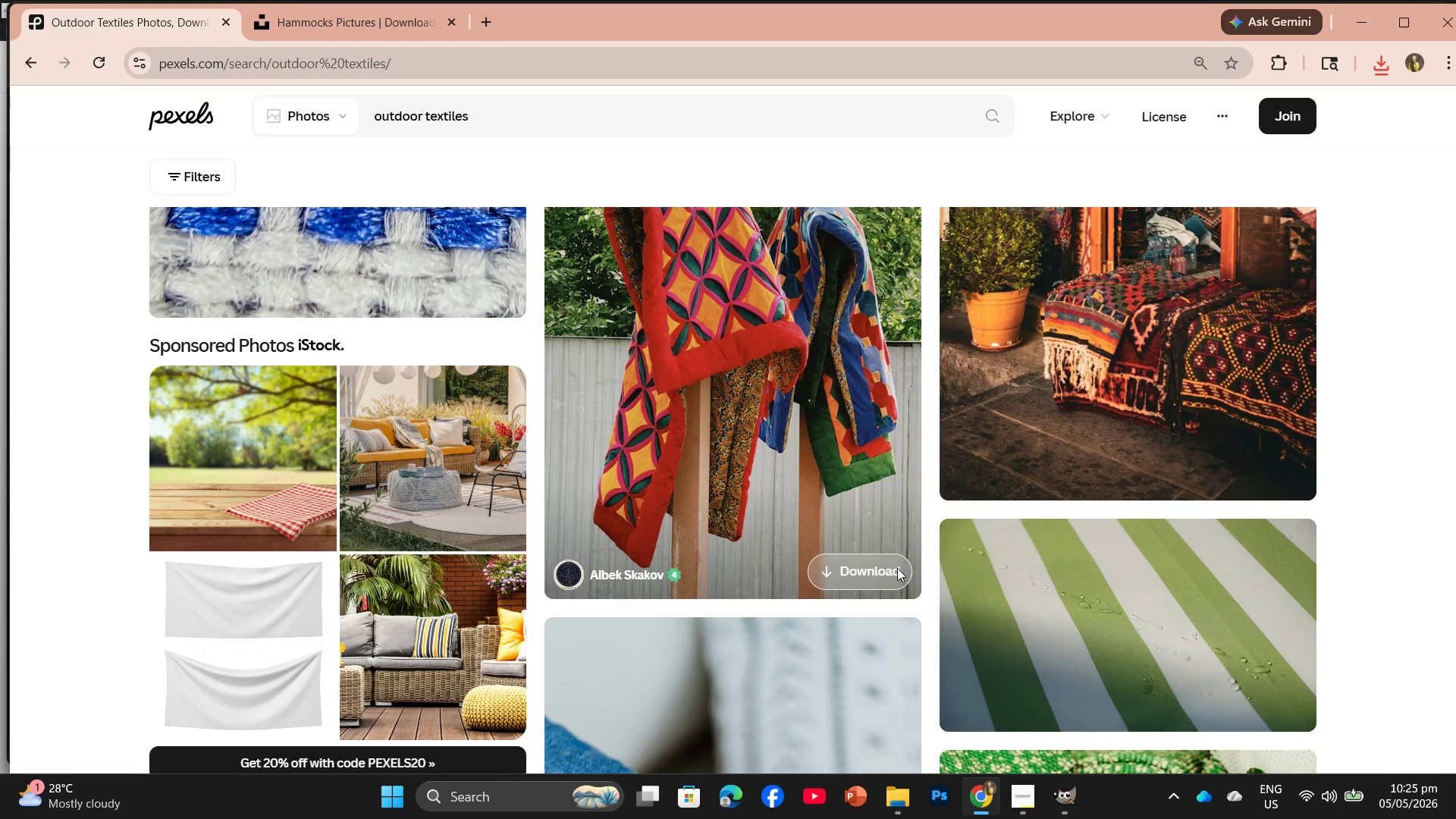 
scroll: coordinate [877, 570], scroll_direction: down, amount: 4.0
 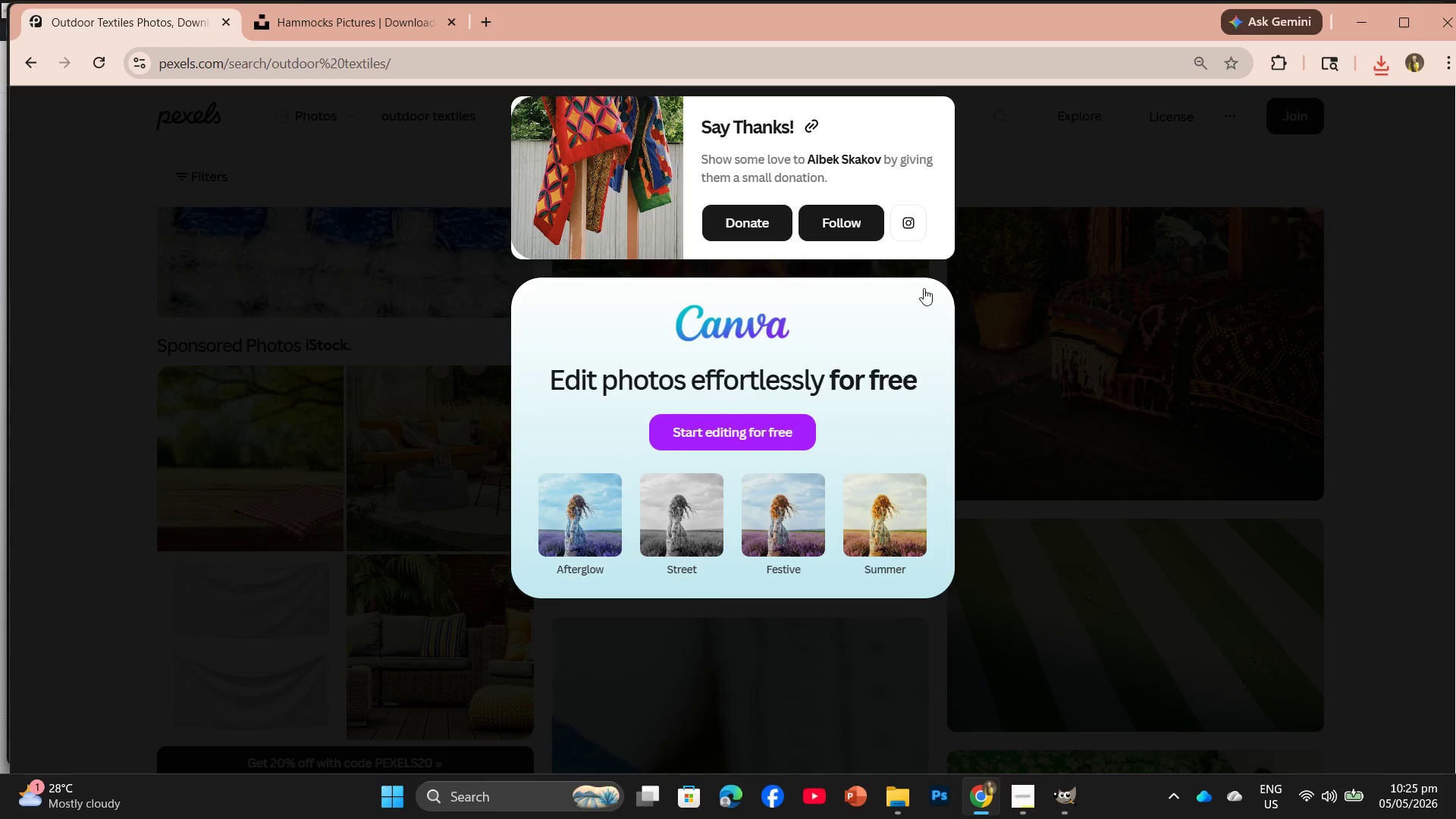 
scroll: coordinate [940, 273], scroll_direction: up, amount: 3.0
 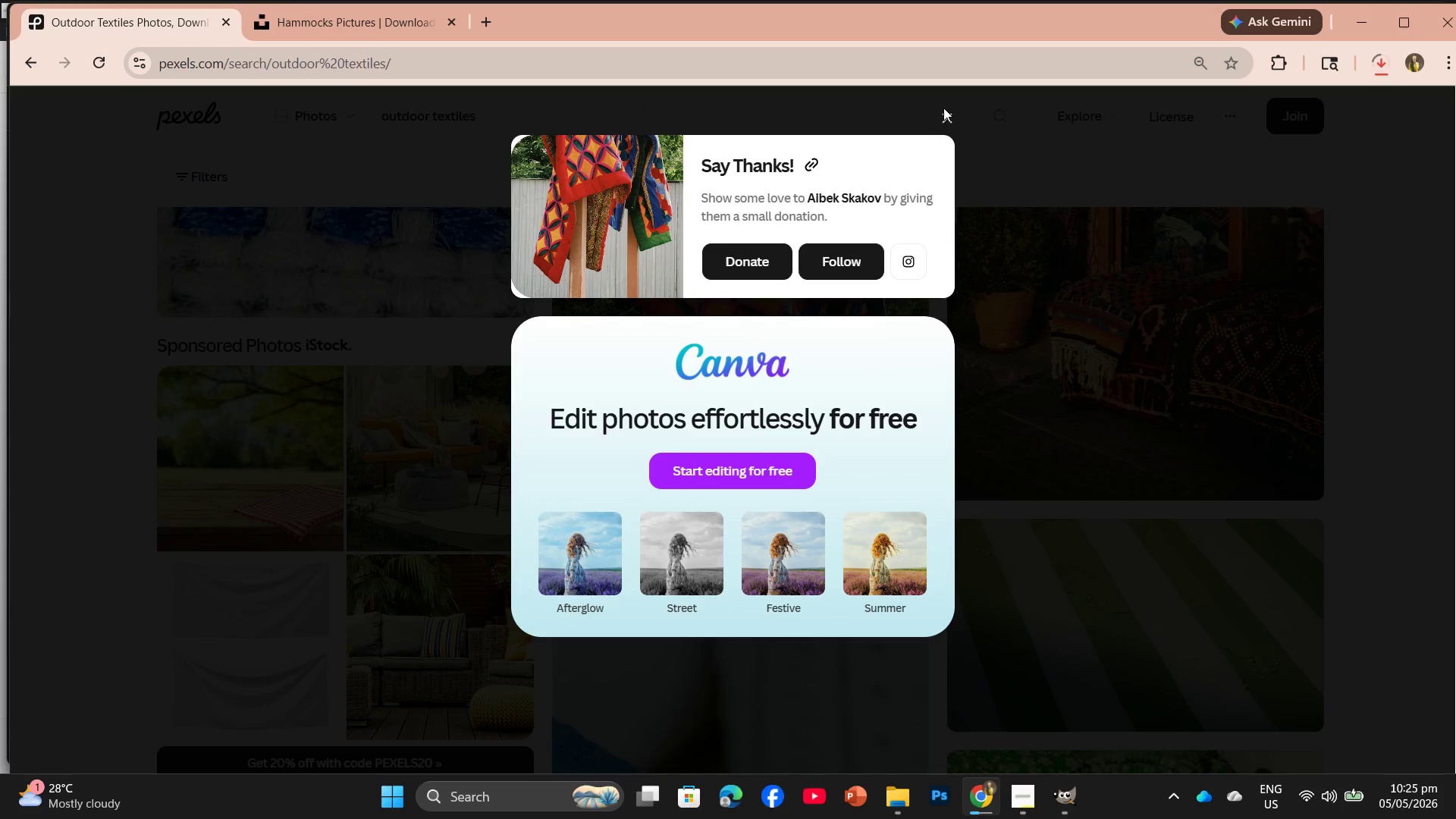 
left_click([943, 111])
 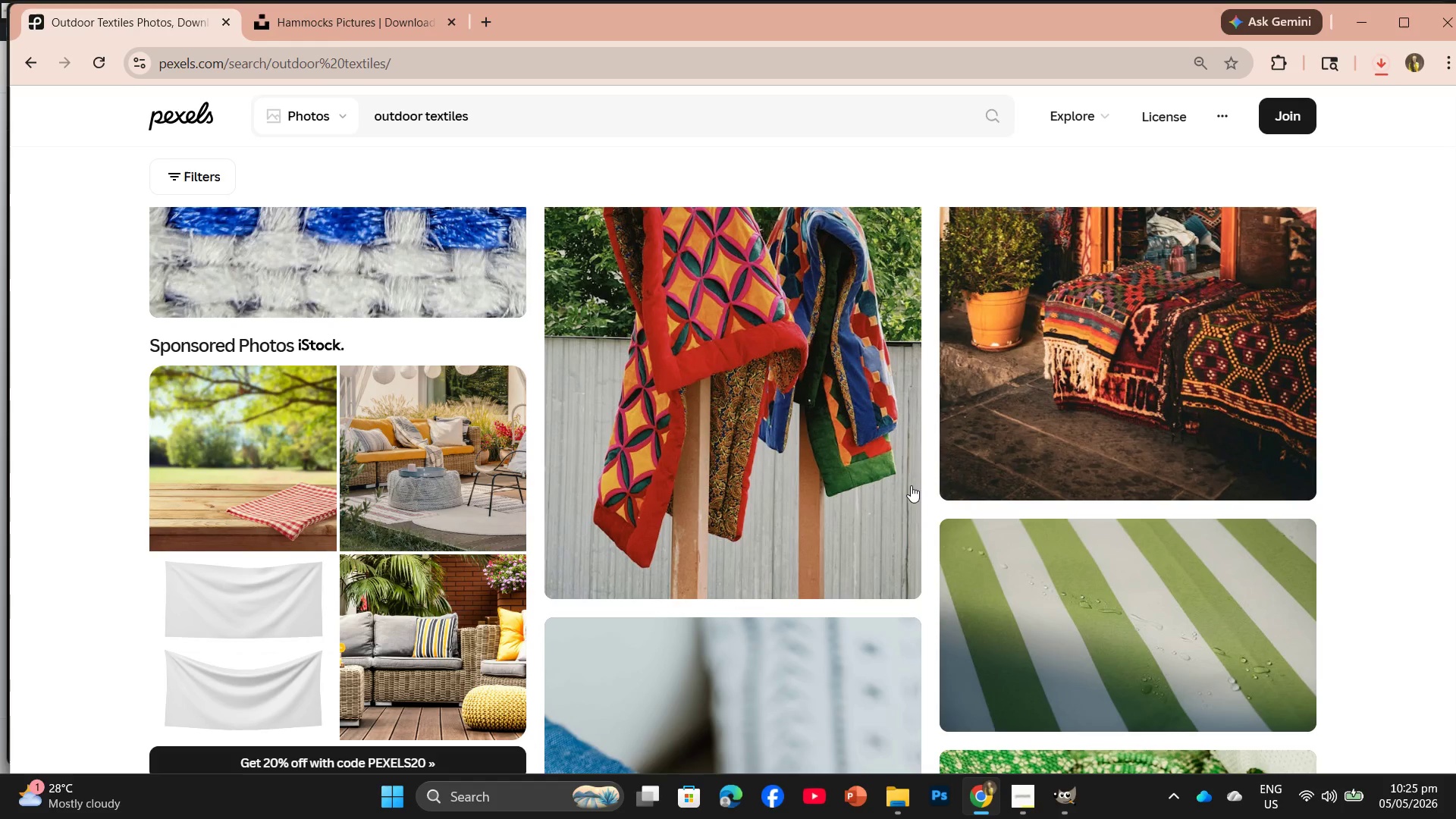 
scroll: coordinate [721, 527], scroll_direction: down, amount: 19.0
 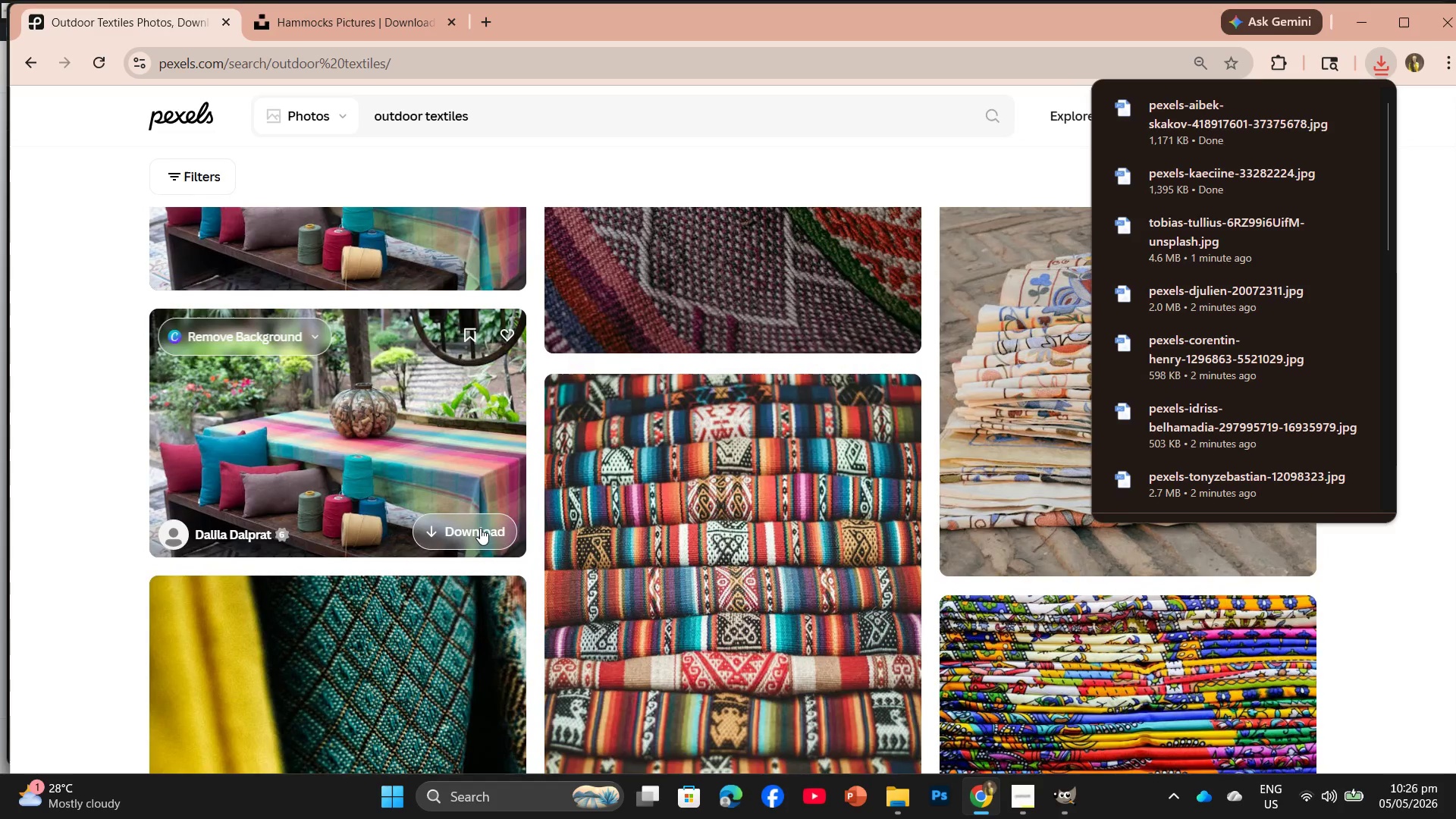 
left_click([480, 525])
 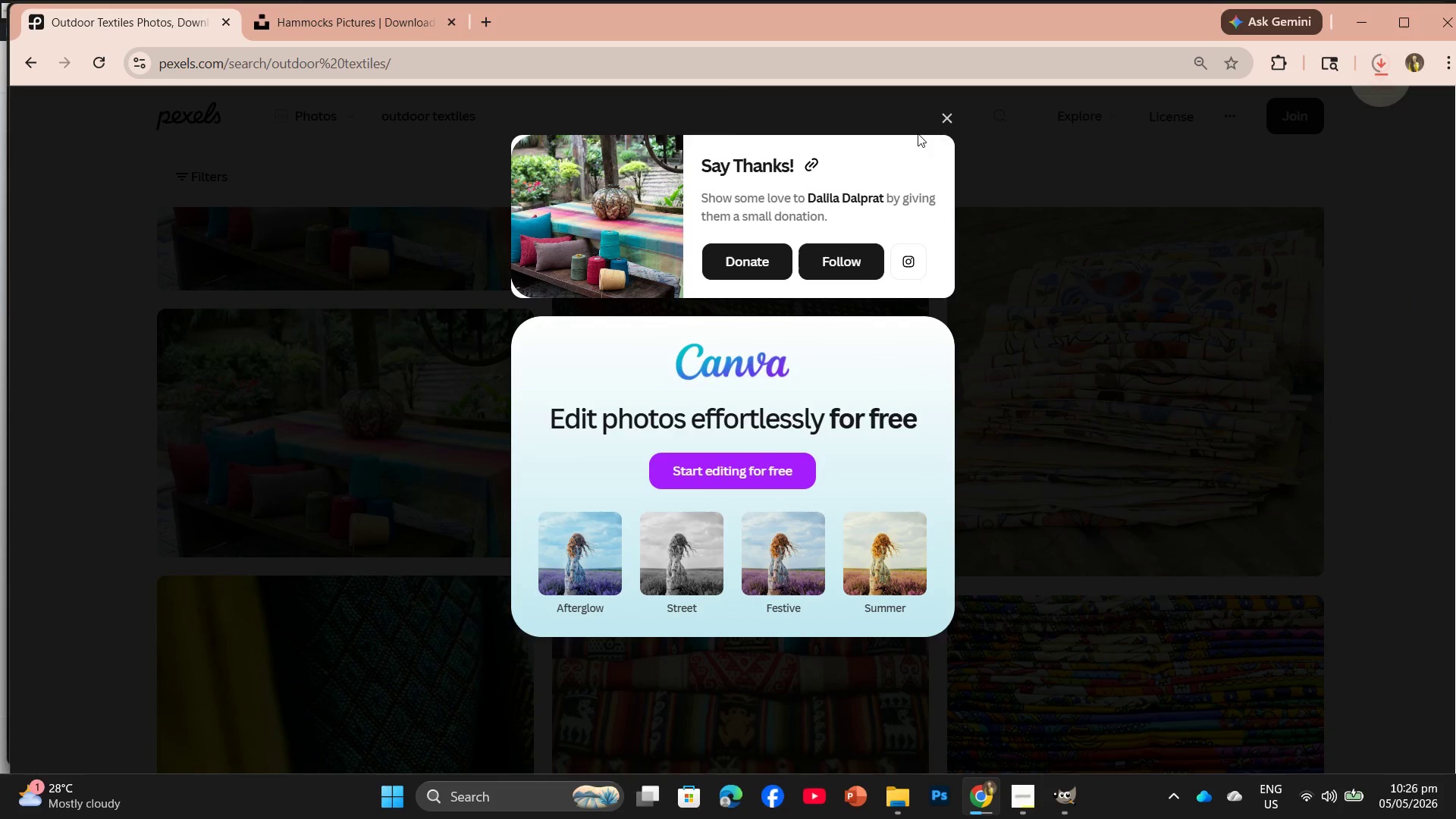 
left_click([956, 117])
 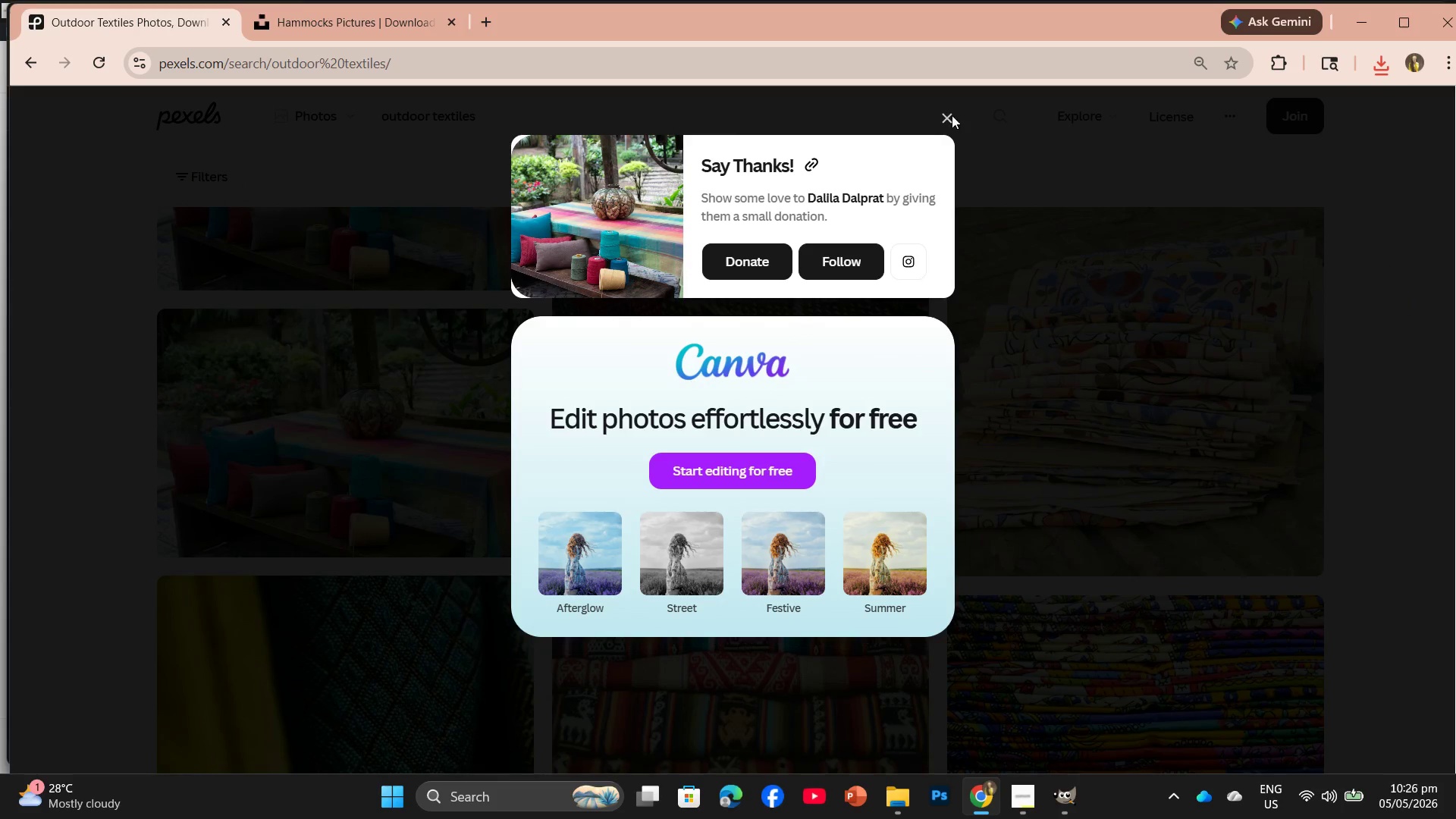 
left_click([941, 111])
 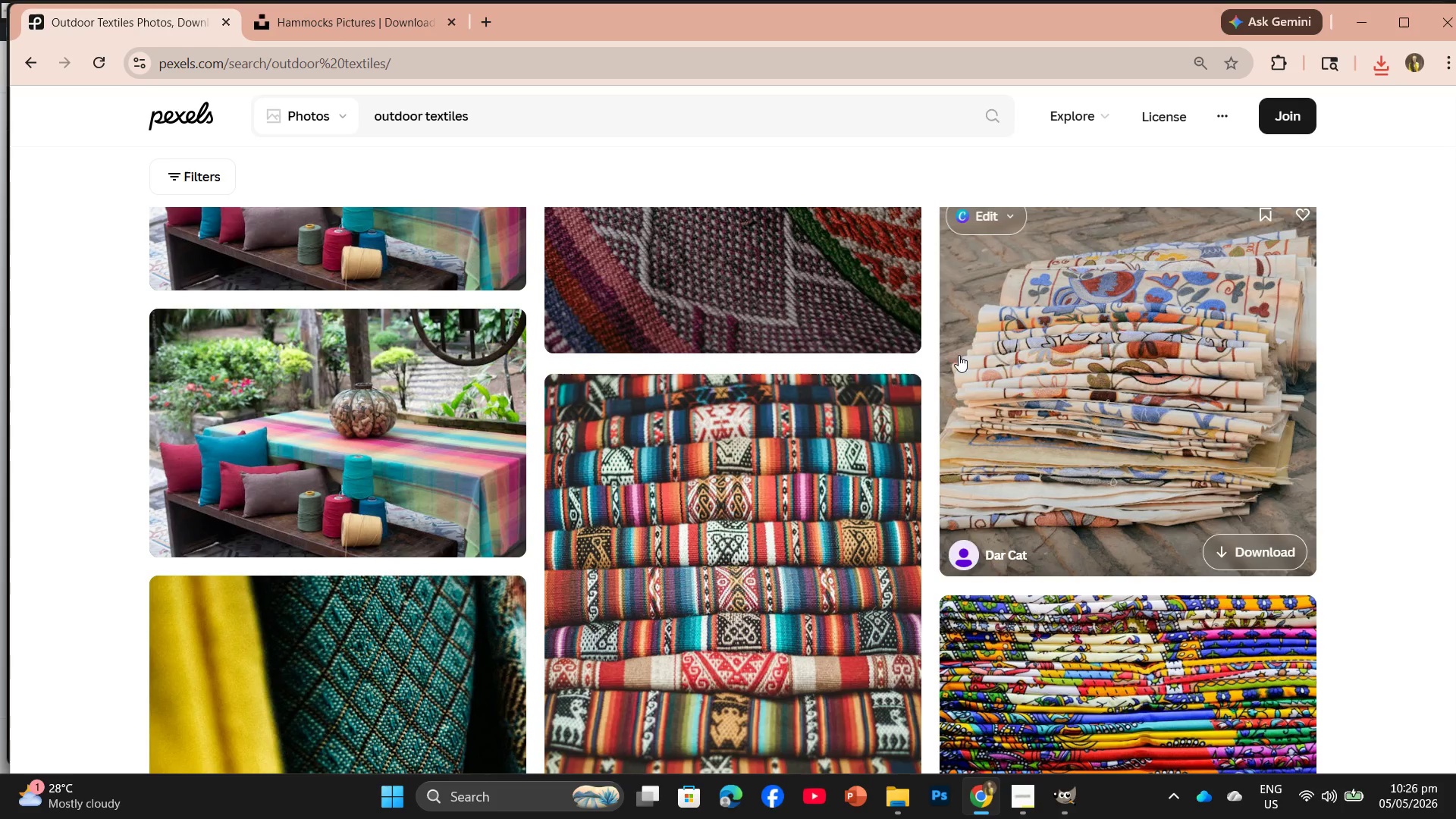 
scroll: coordinate [937, 433], scroll_direction: down, amount: 11.0
 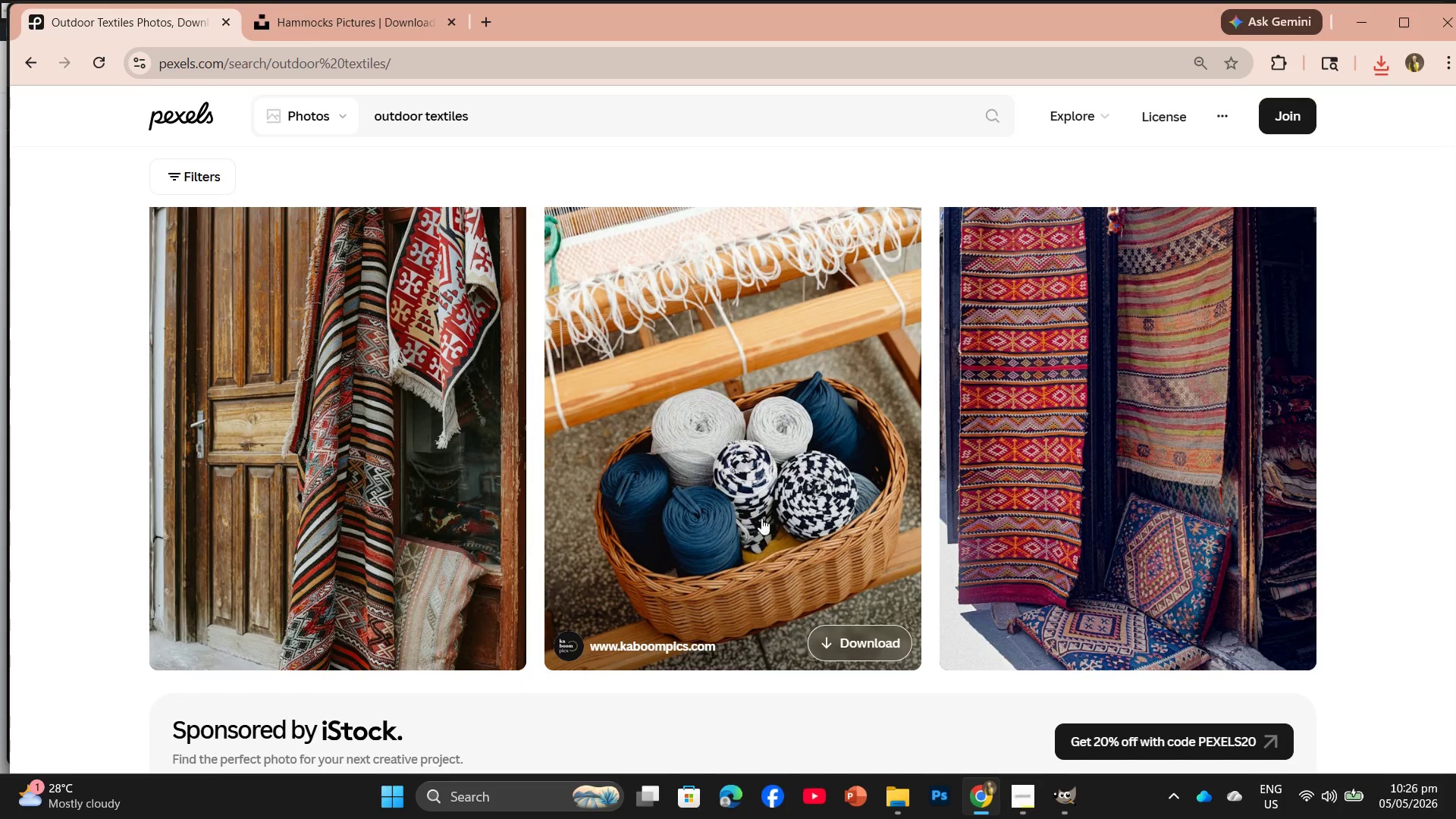 
scroll: coordinate [539, 353], scroll_direction: up, amount: 3.0
 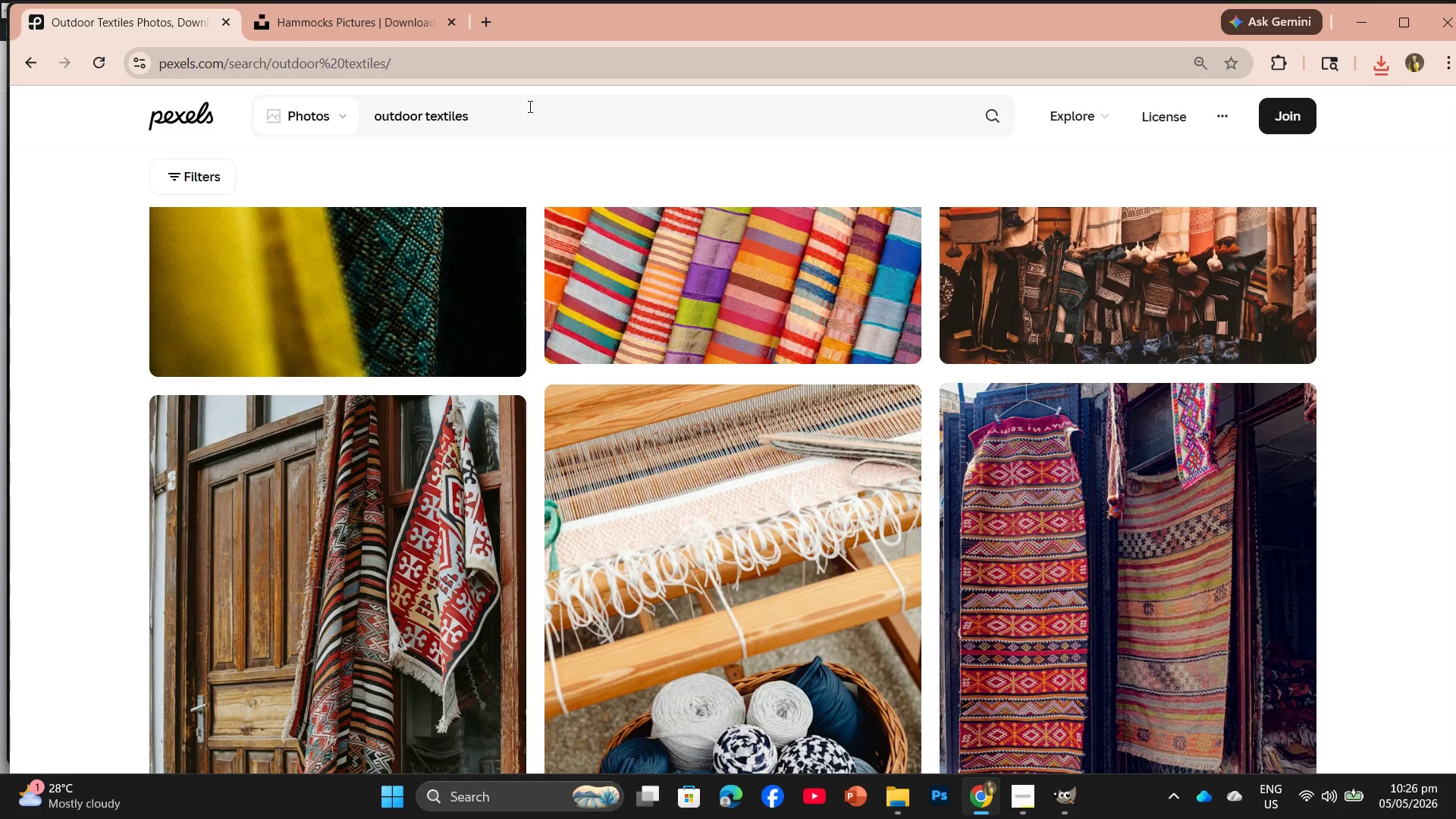 
left_click_drag(start_coordinate=[514, 112], to_coordinate=[325, 113])
 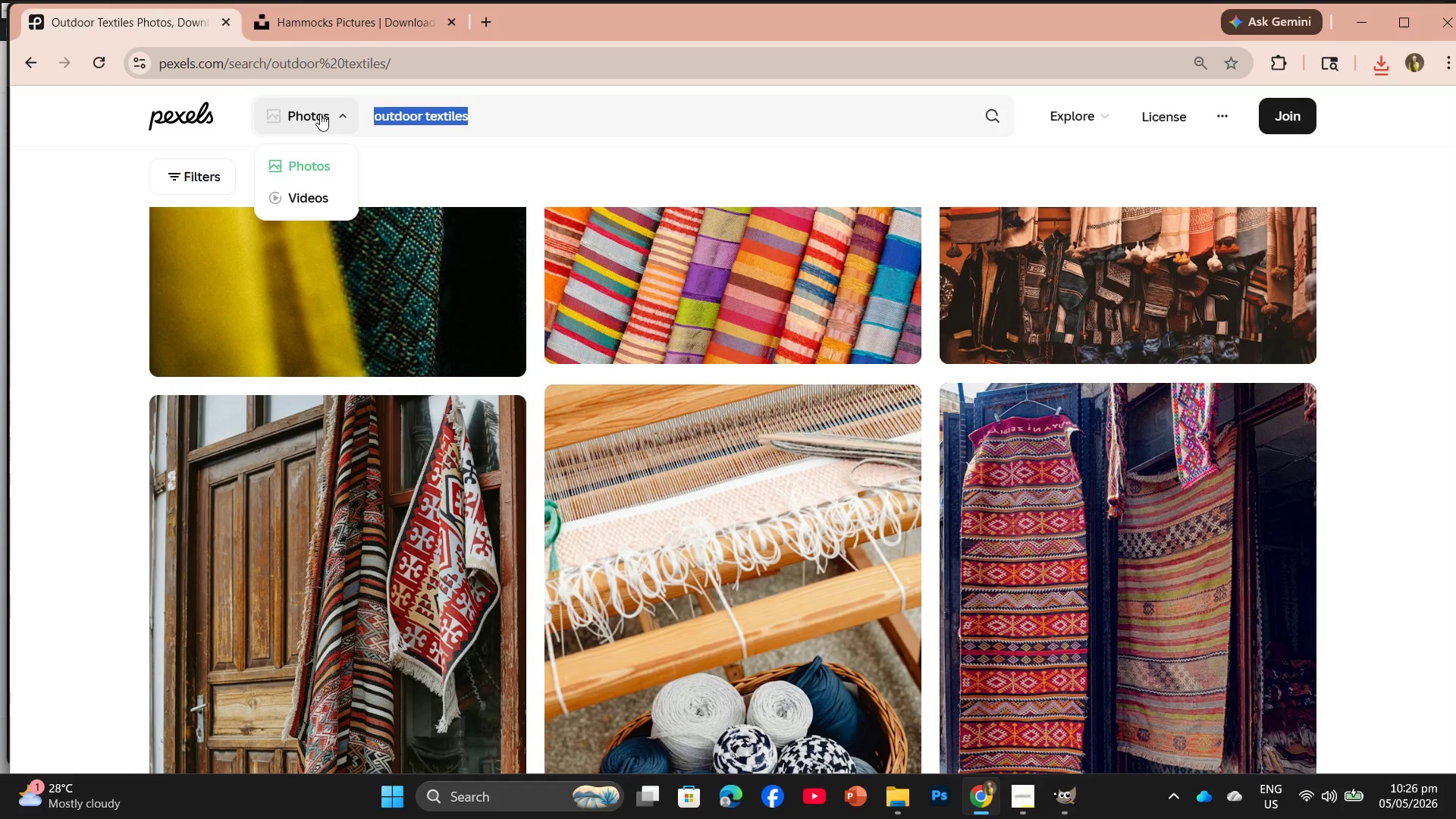 
key(Control+C)
 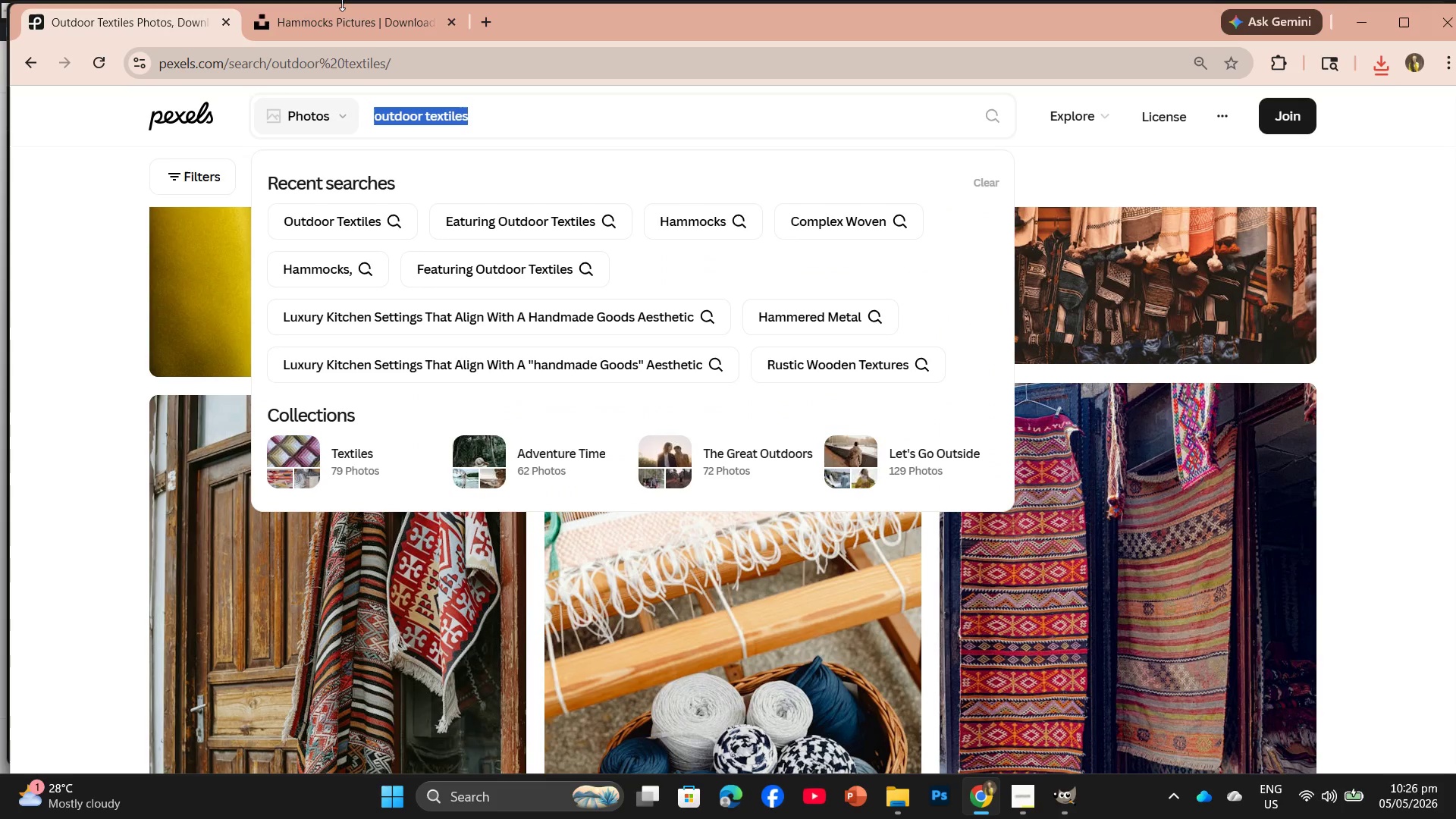 
double_click([342, 15])
 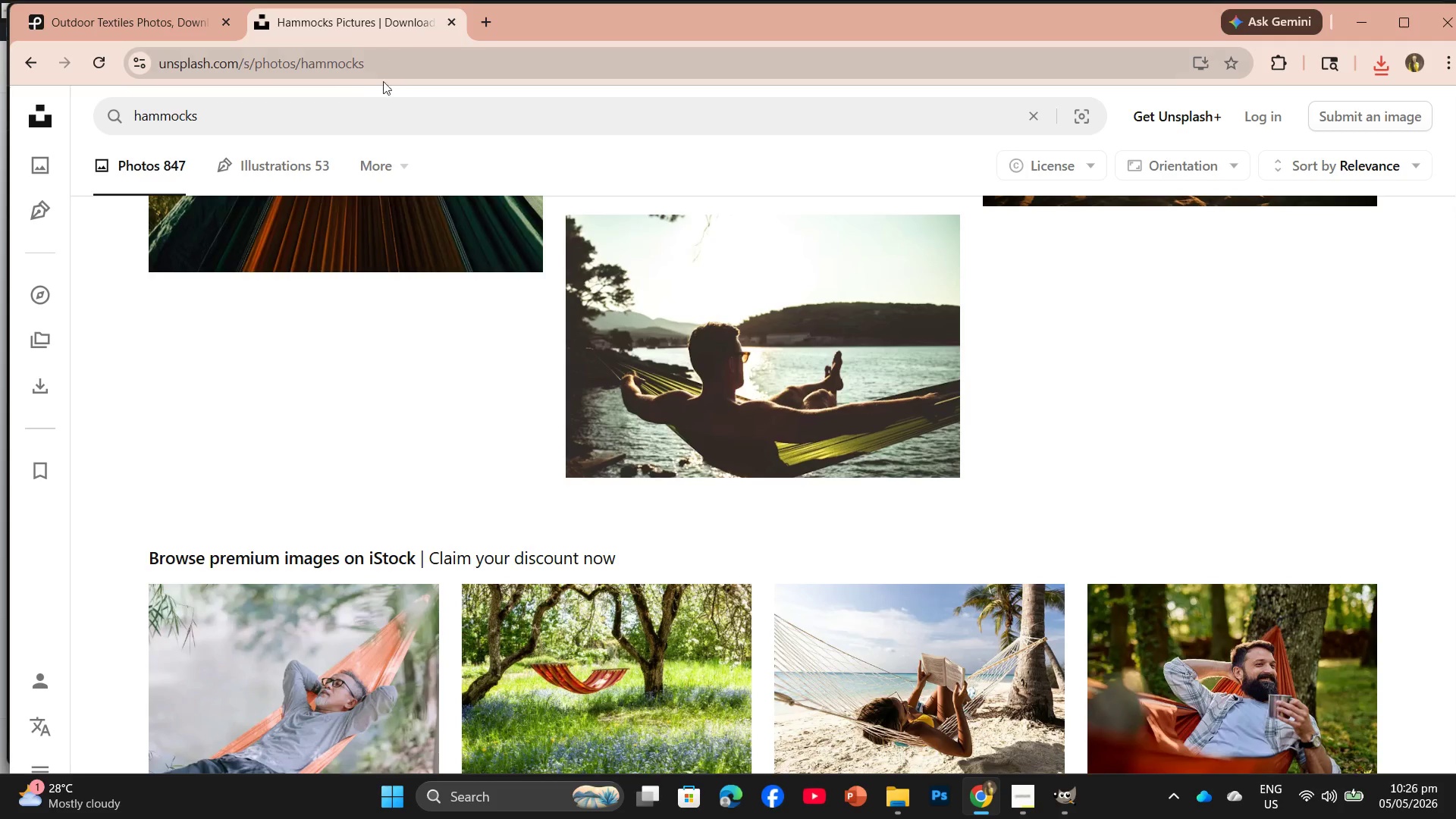 
left_click([331, 107])
 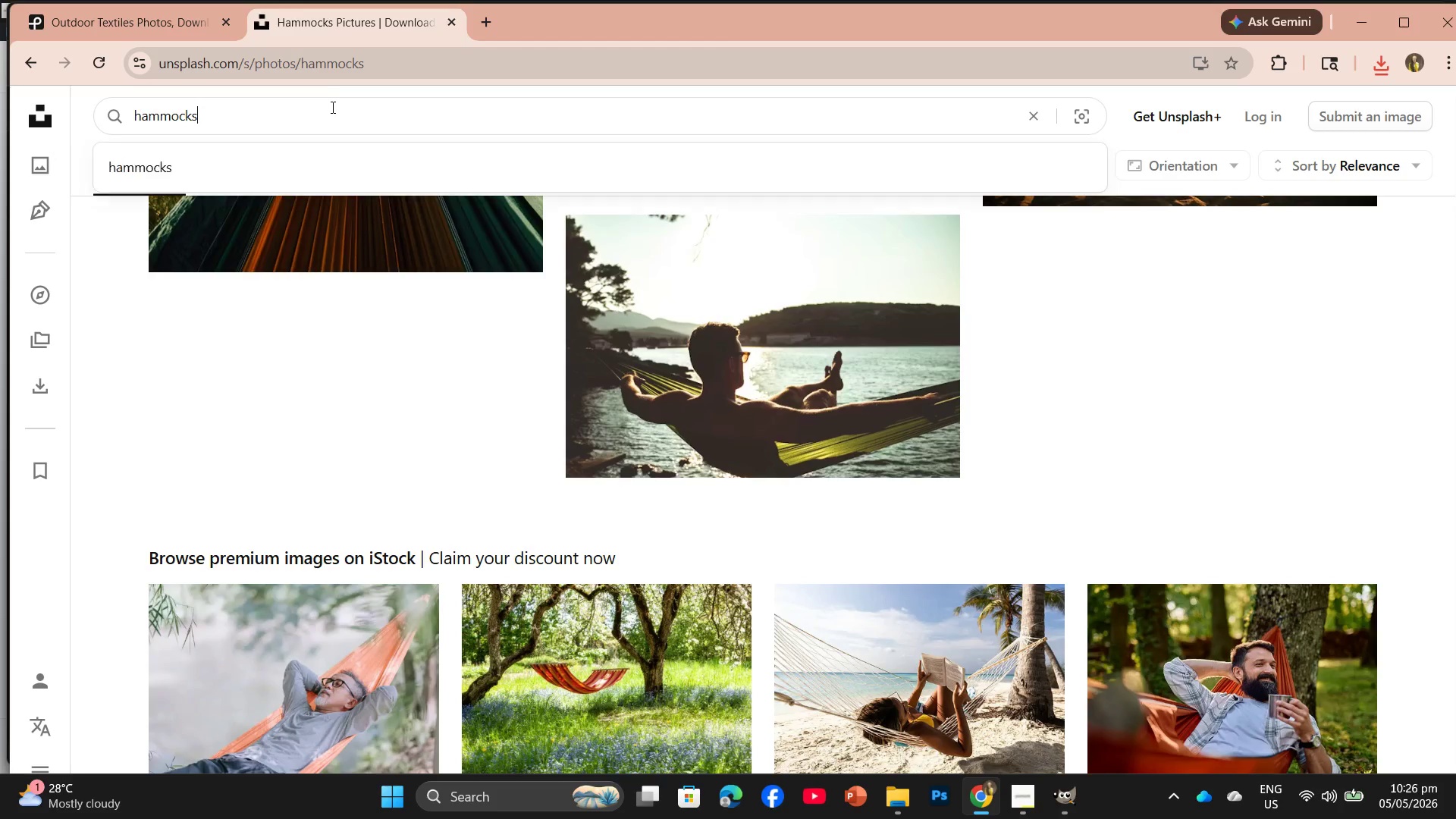 
left_click_drag(start_coordinate=[324, 112], to_coordinate=[115, 121])
 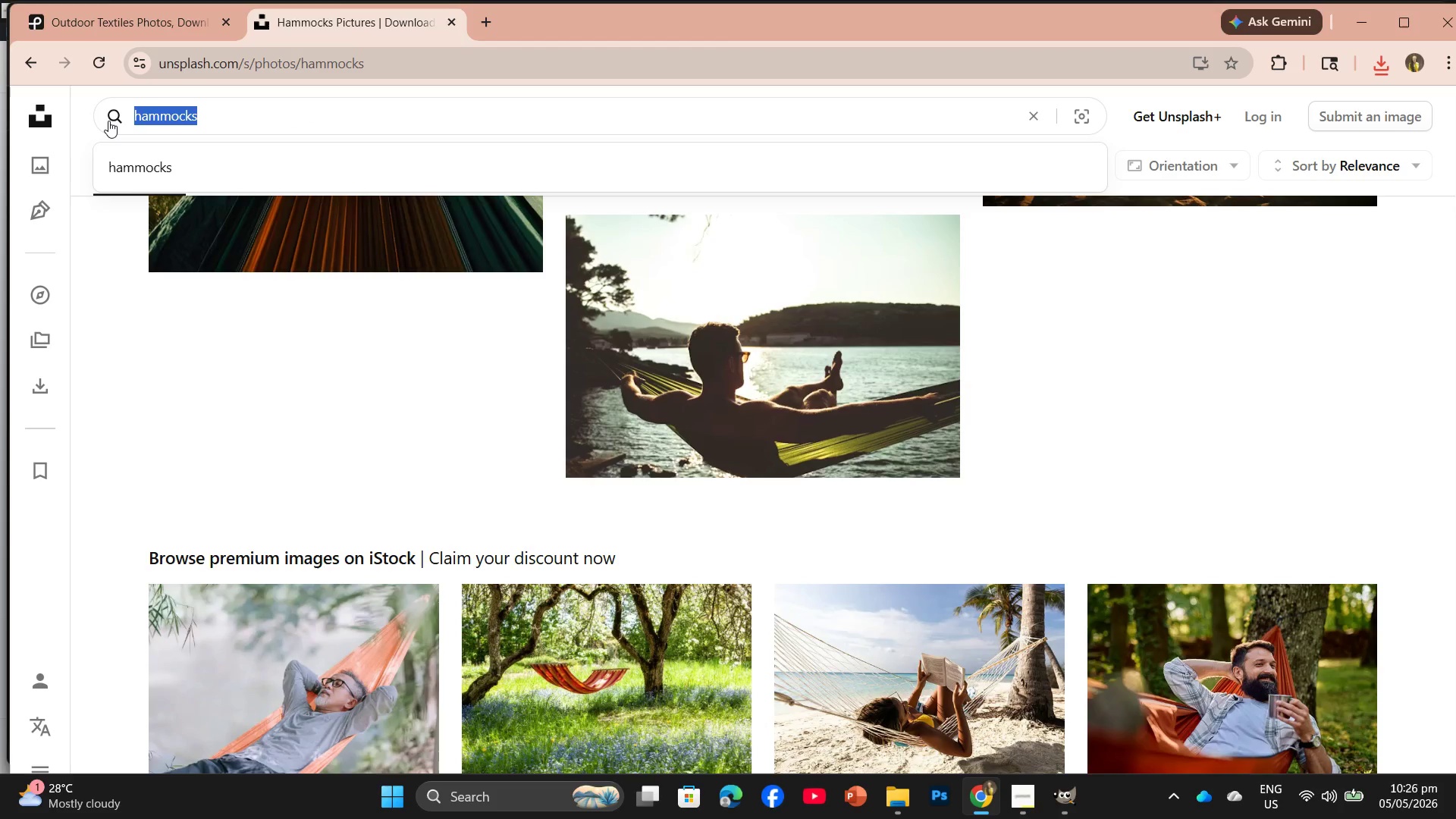 
key(Control+V)
 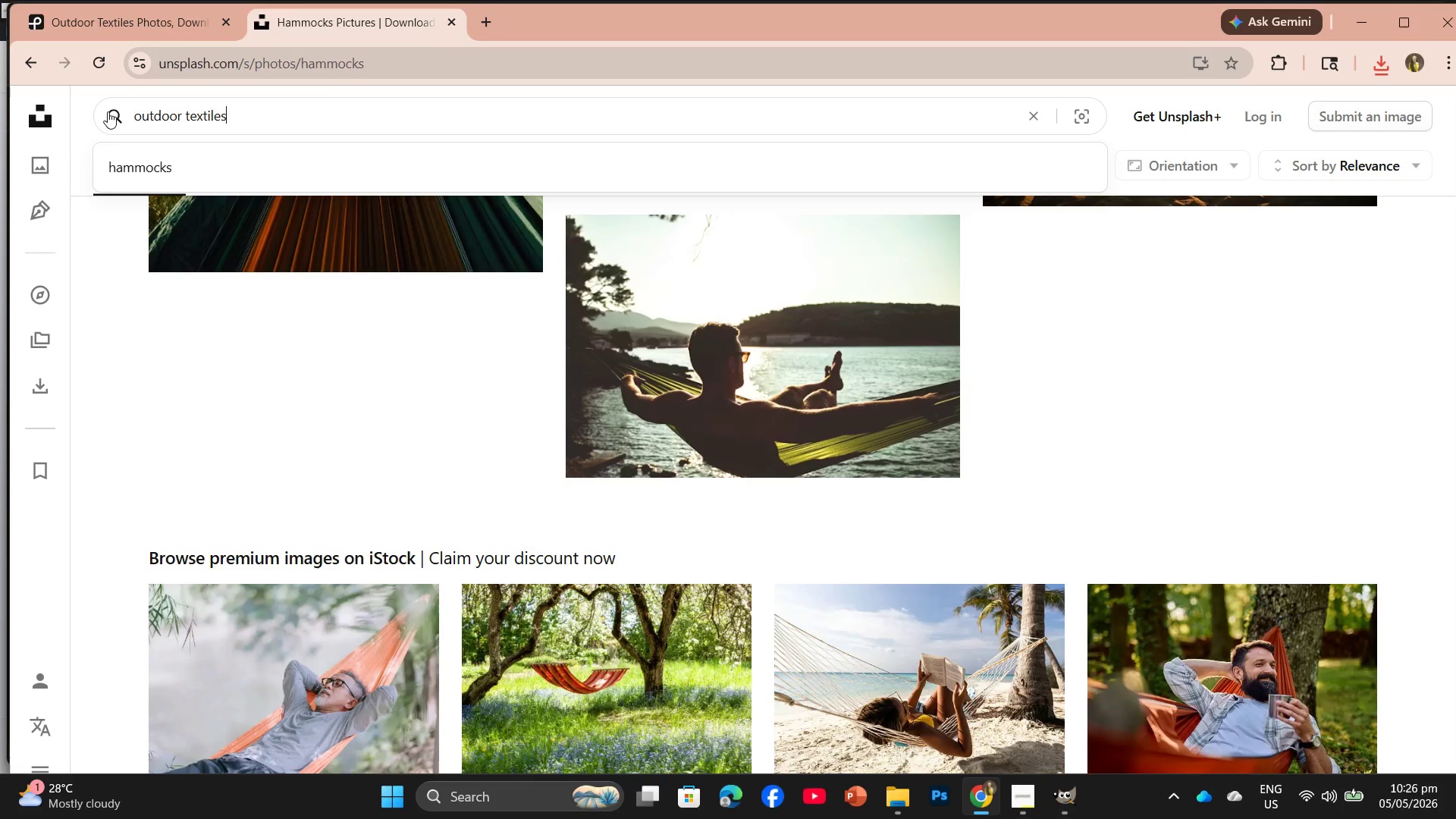 
key(Enter)
 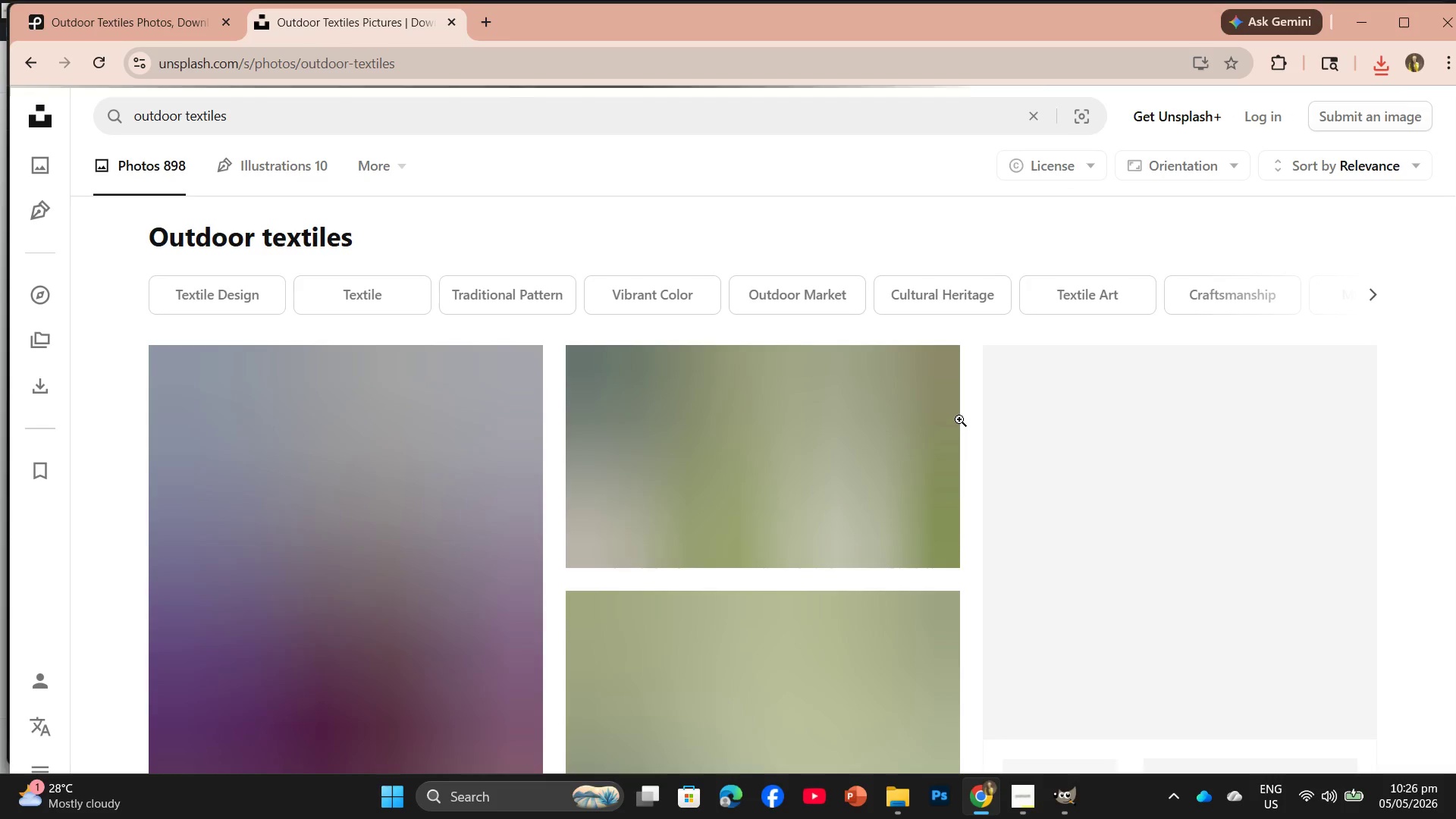 
scroll: coordinate [883, 570], scroll_direction: down, amount: 18.0
 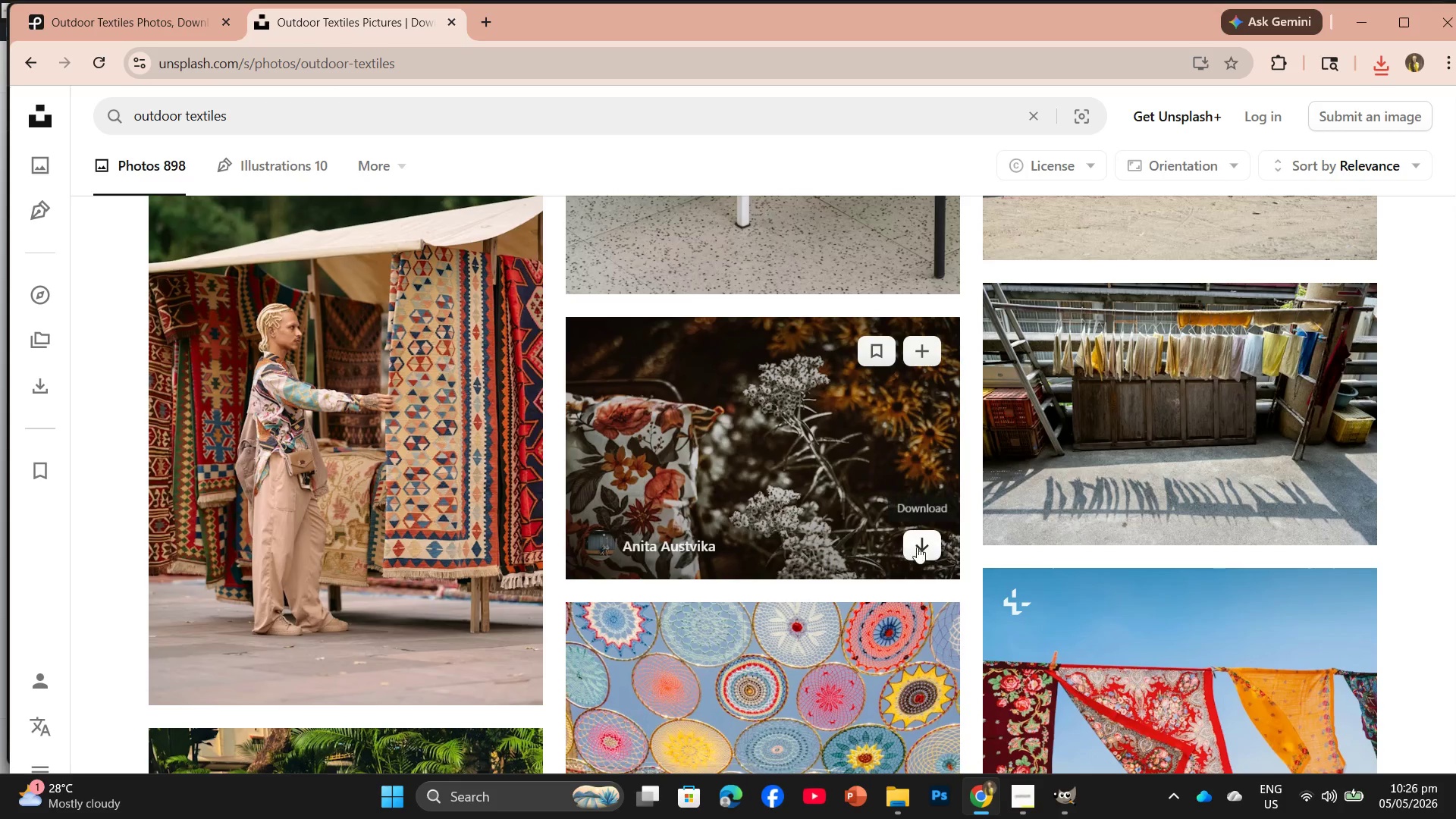 
scroll: coordinate [919, 547], scroll_direction: down, amount: 2.0
 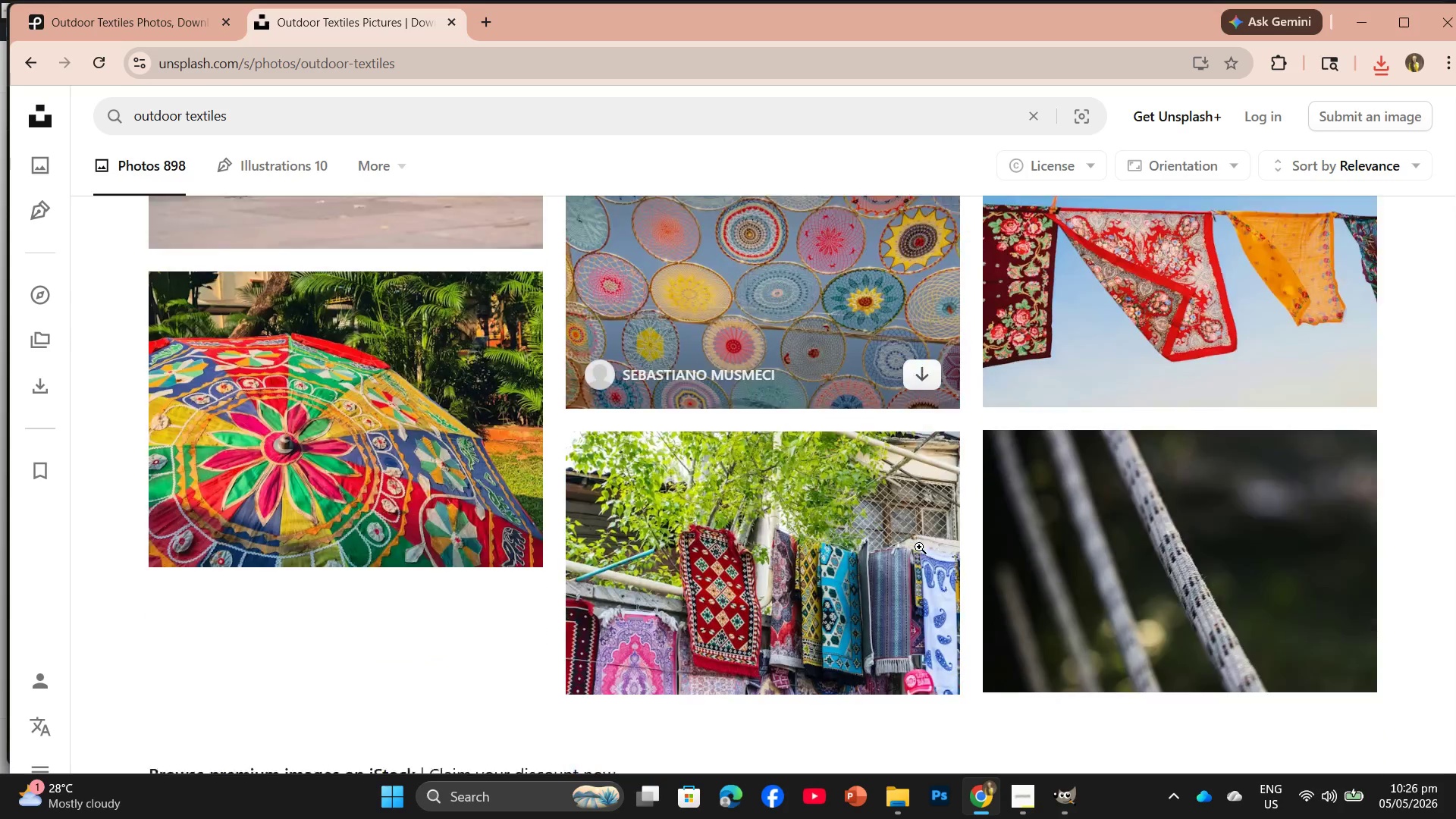 
mouse_move([935, 532])
 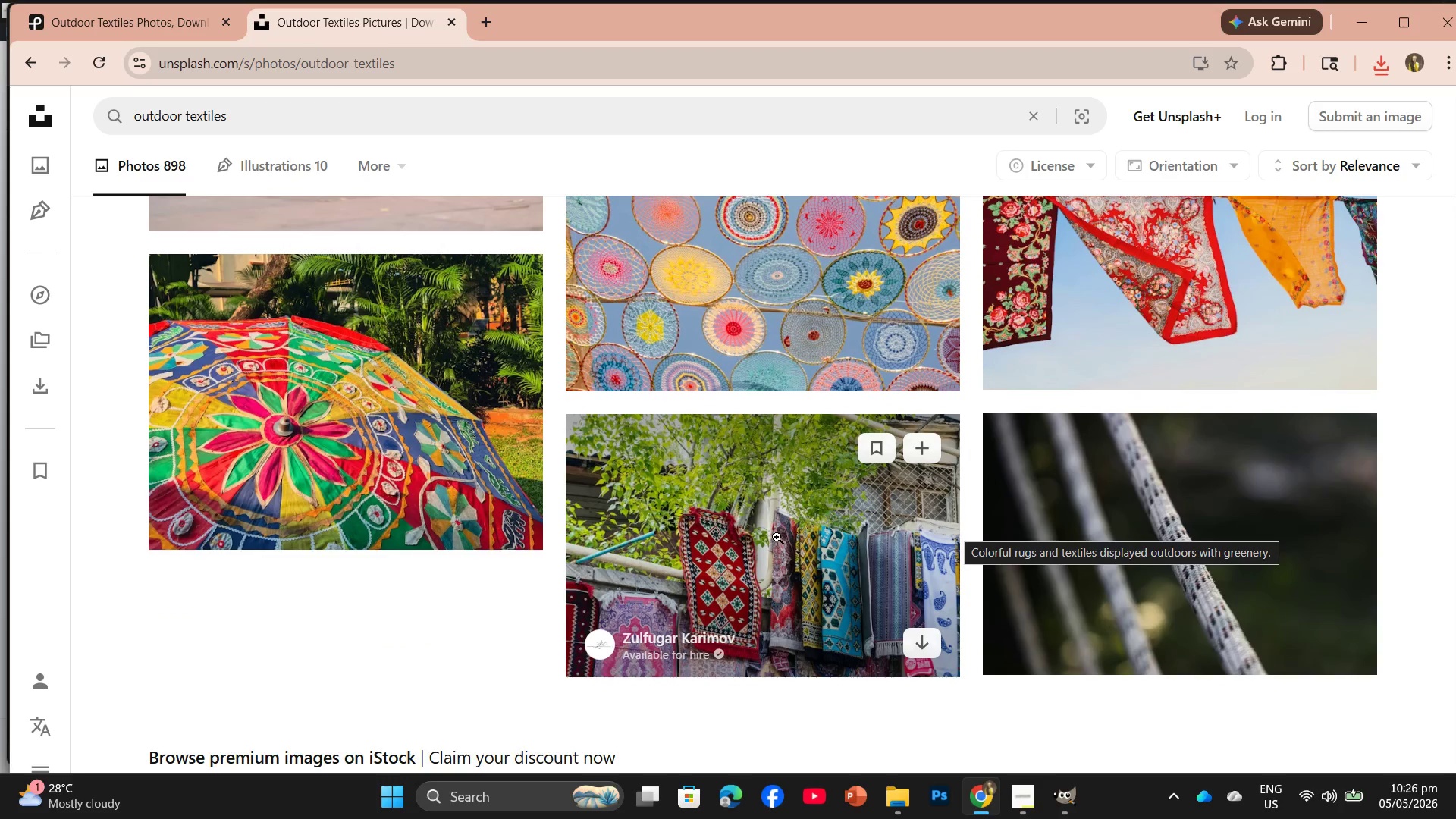 
scroll: coordinate [657, 330], scroll_direction: up, amount: 28.0
 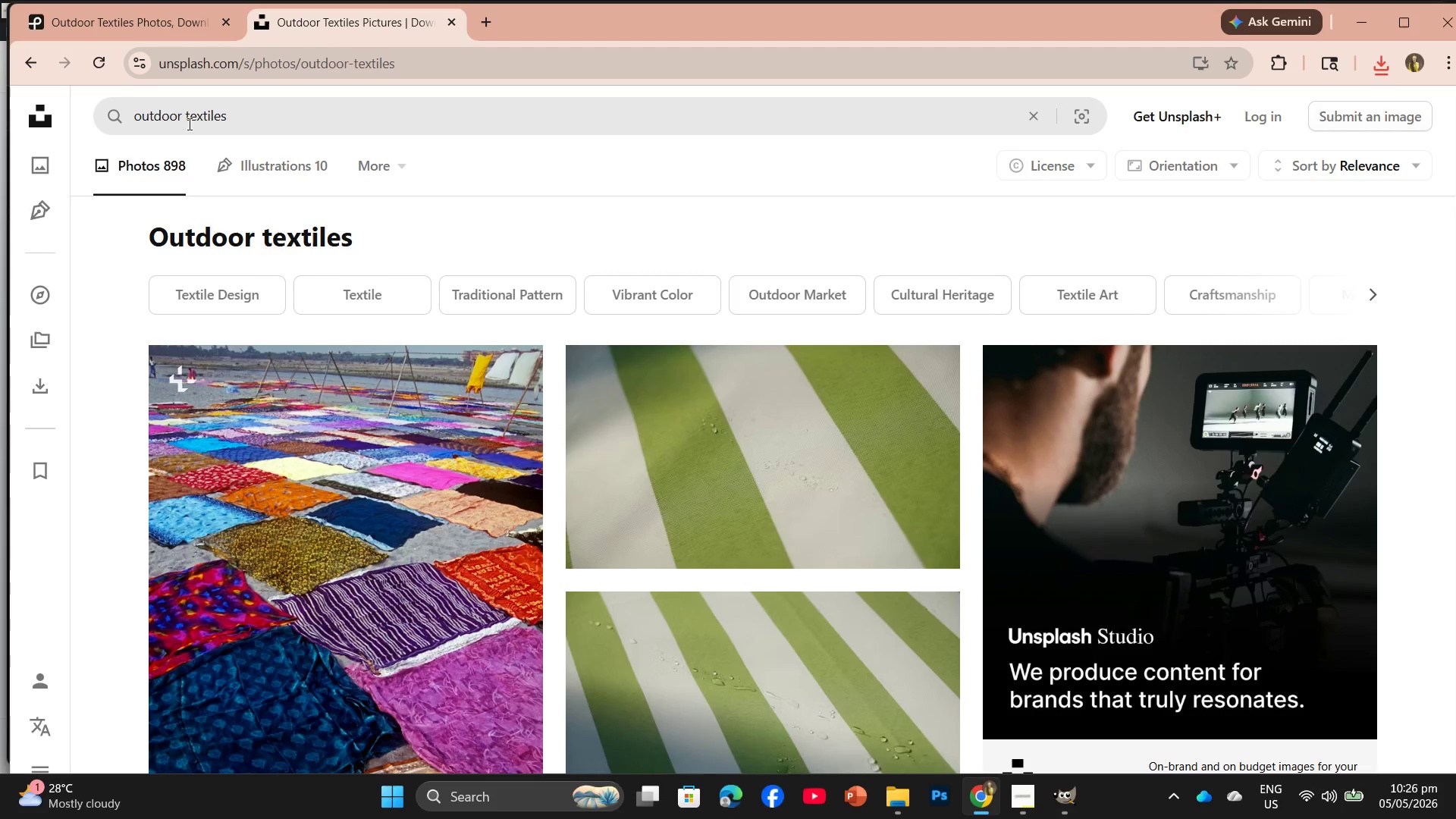 
left_click_drag(start_coordinate=[228, 121], to_coordinate=[183, 124])
 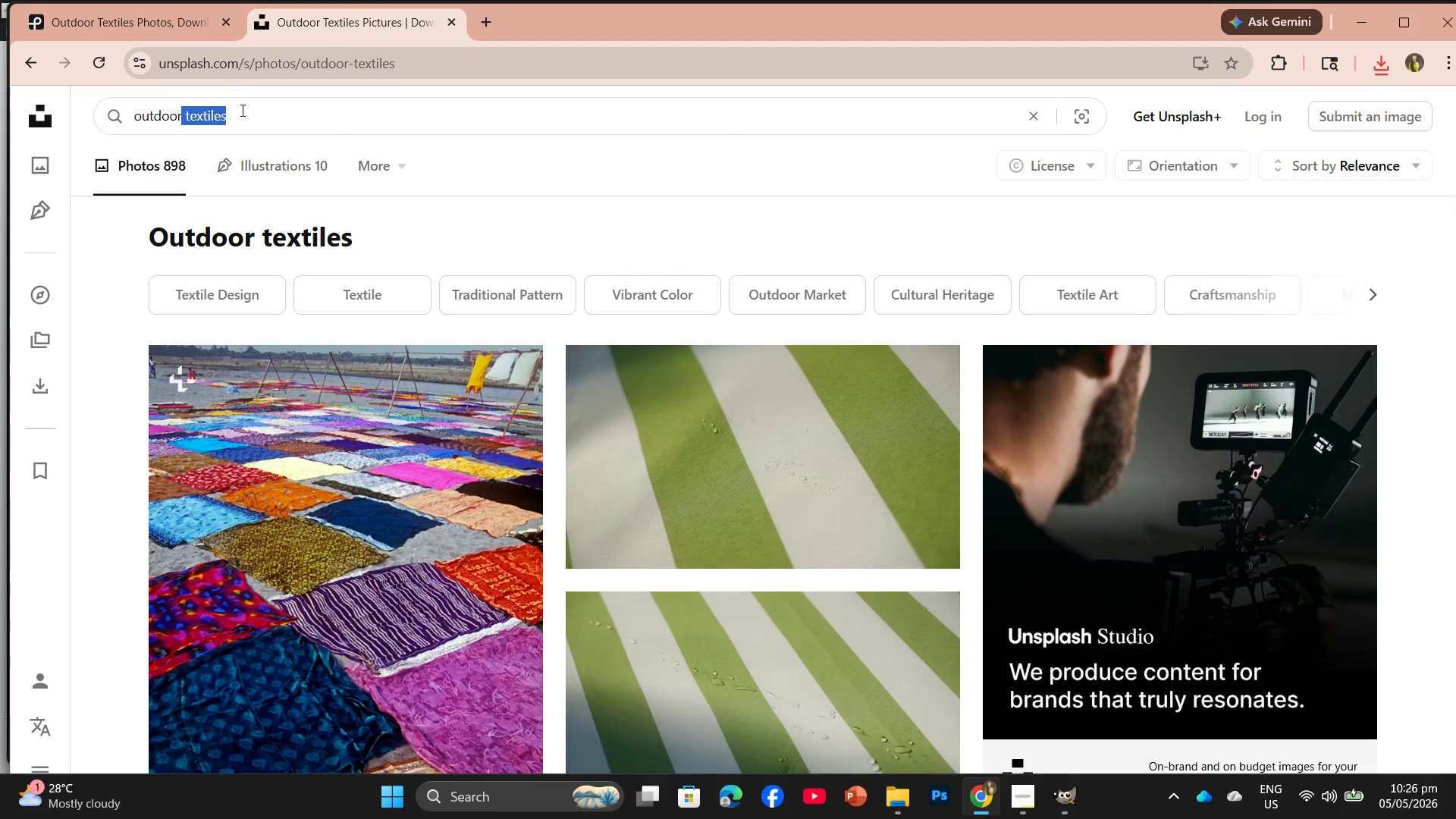 
left_click([168, 27])
 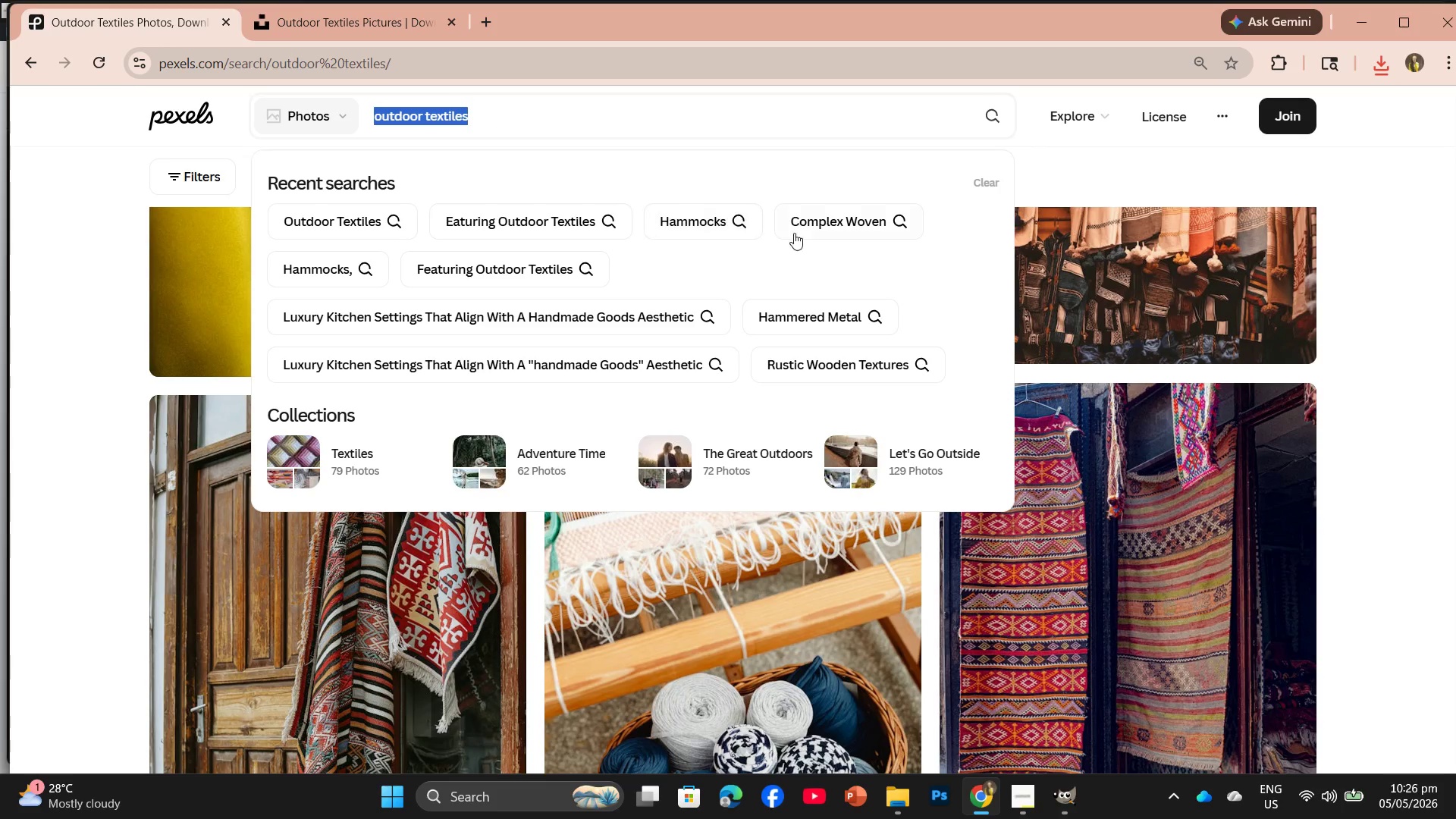 
left_click([830, 231])
 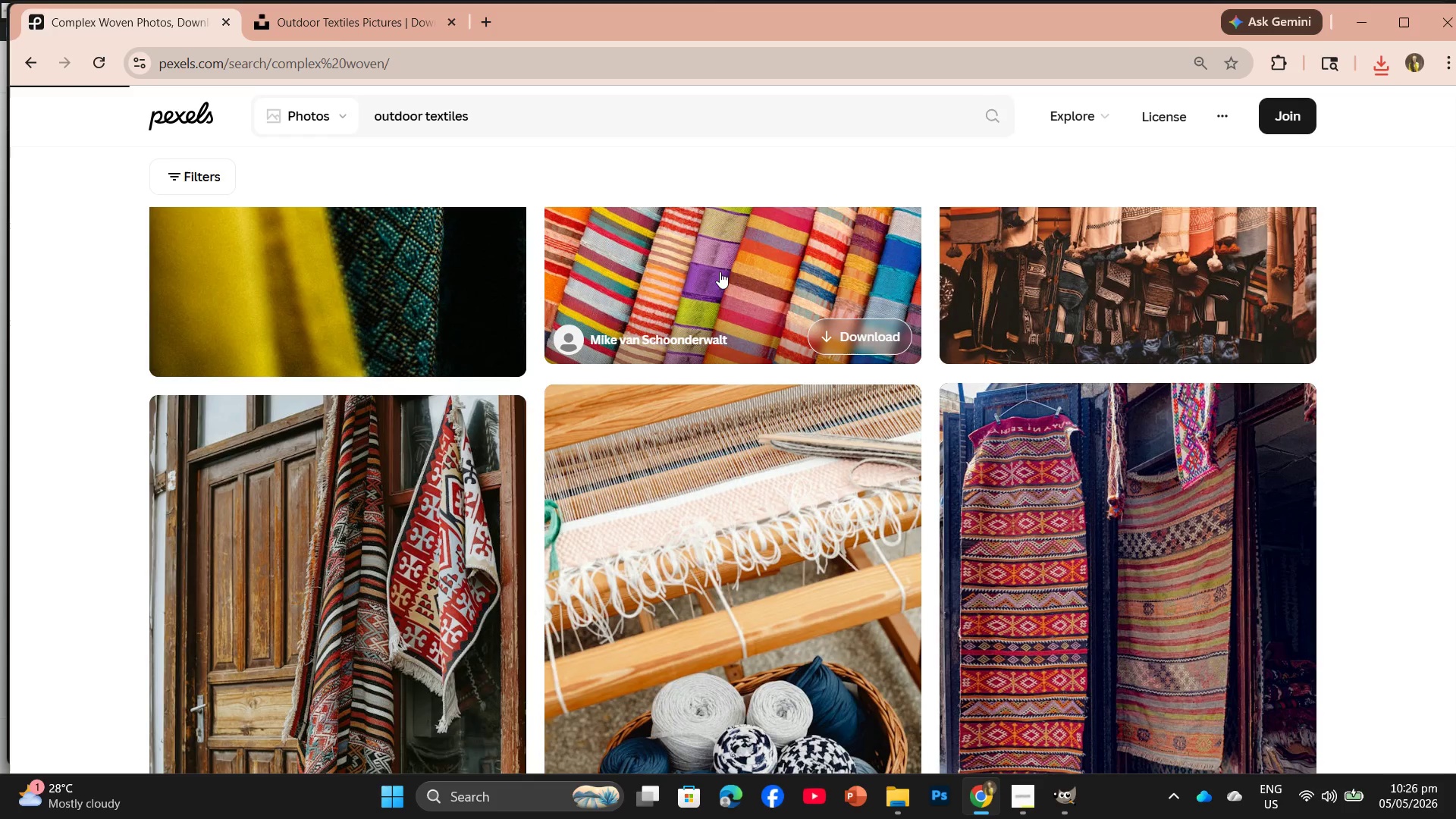 
scroll: coordinate [734, 384], scroll_direction: down, amount: 28.0
 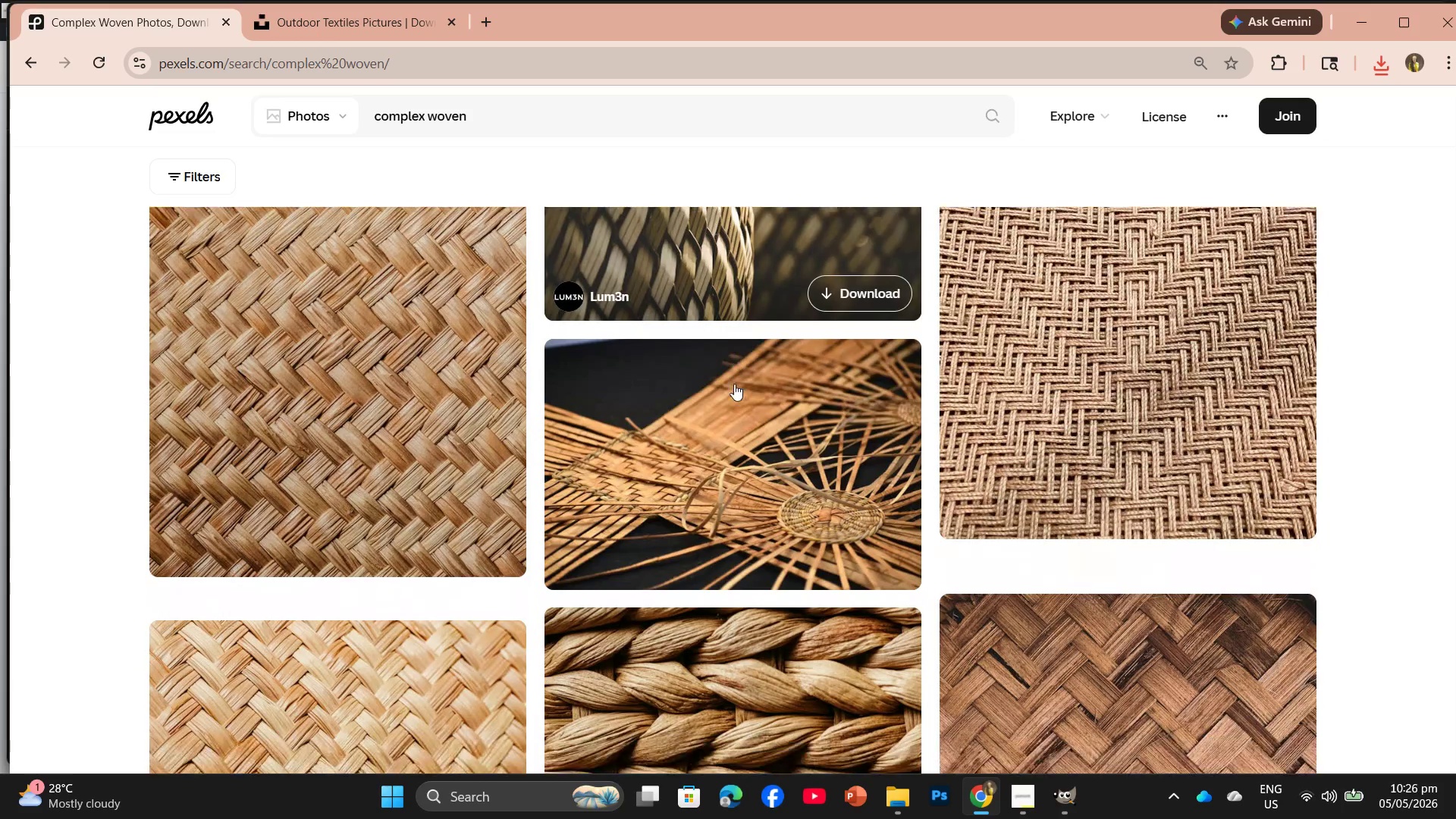 
scroll: coordinate [847, 418], scroll_direction: up, amount: 2.0
 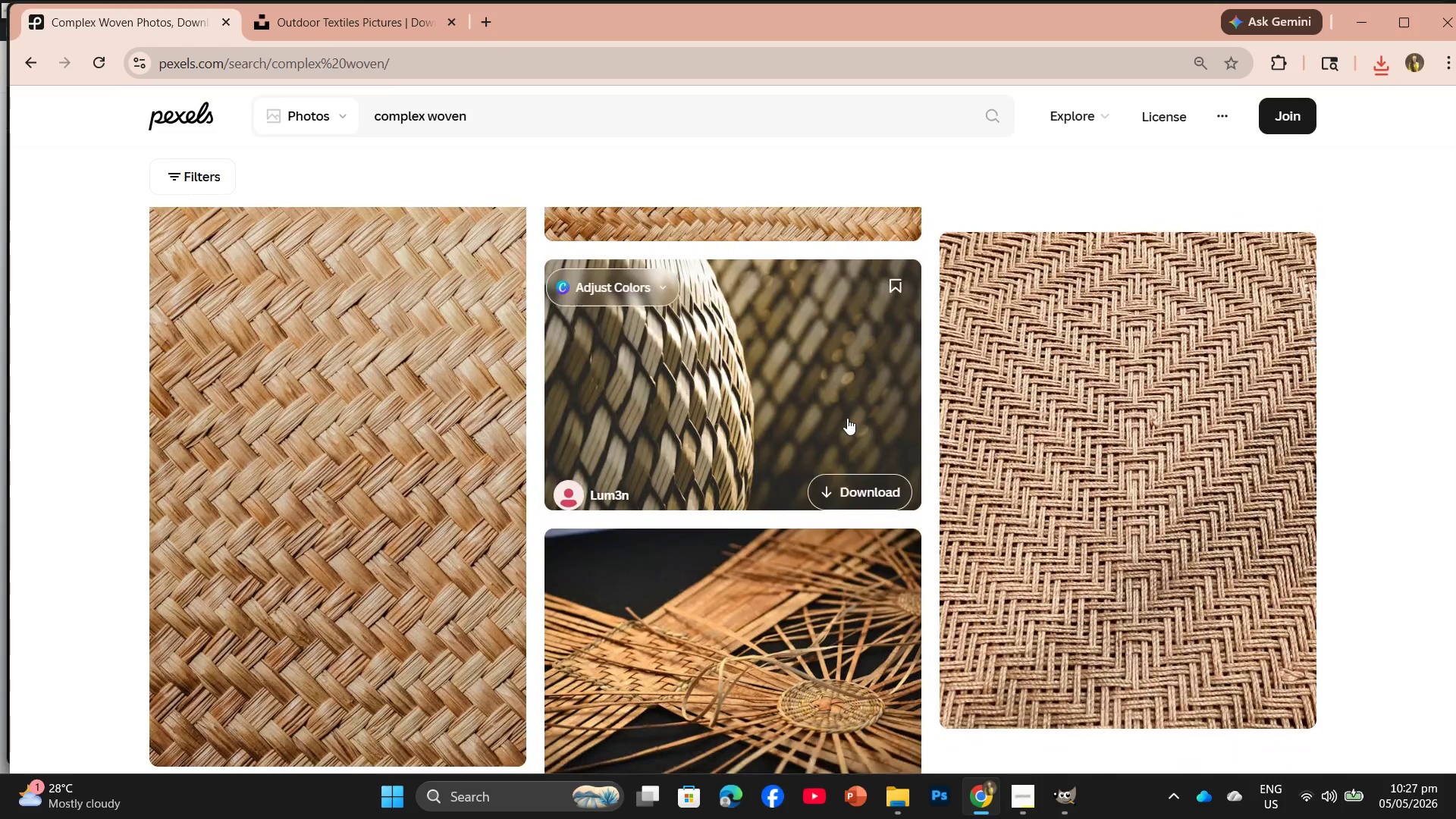 
scroll: coordinate [836, 425], scroll_direction: down, amount: 34.0
 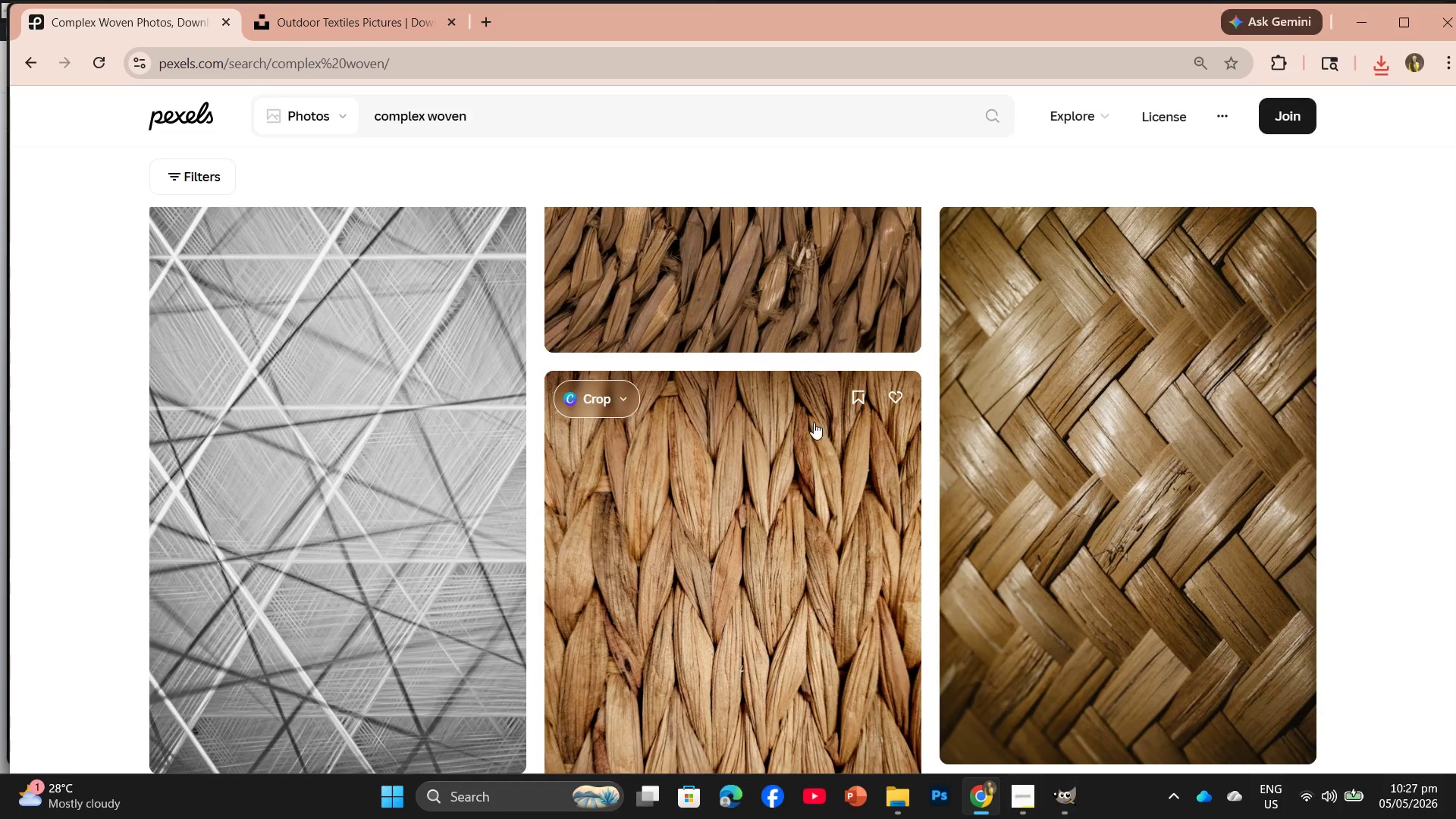 
scroll: coordinate [919, 358], scroll_direction: down, amount: 9.0
 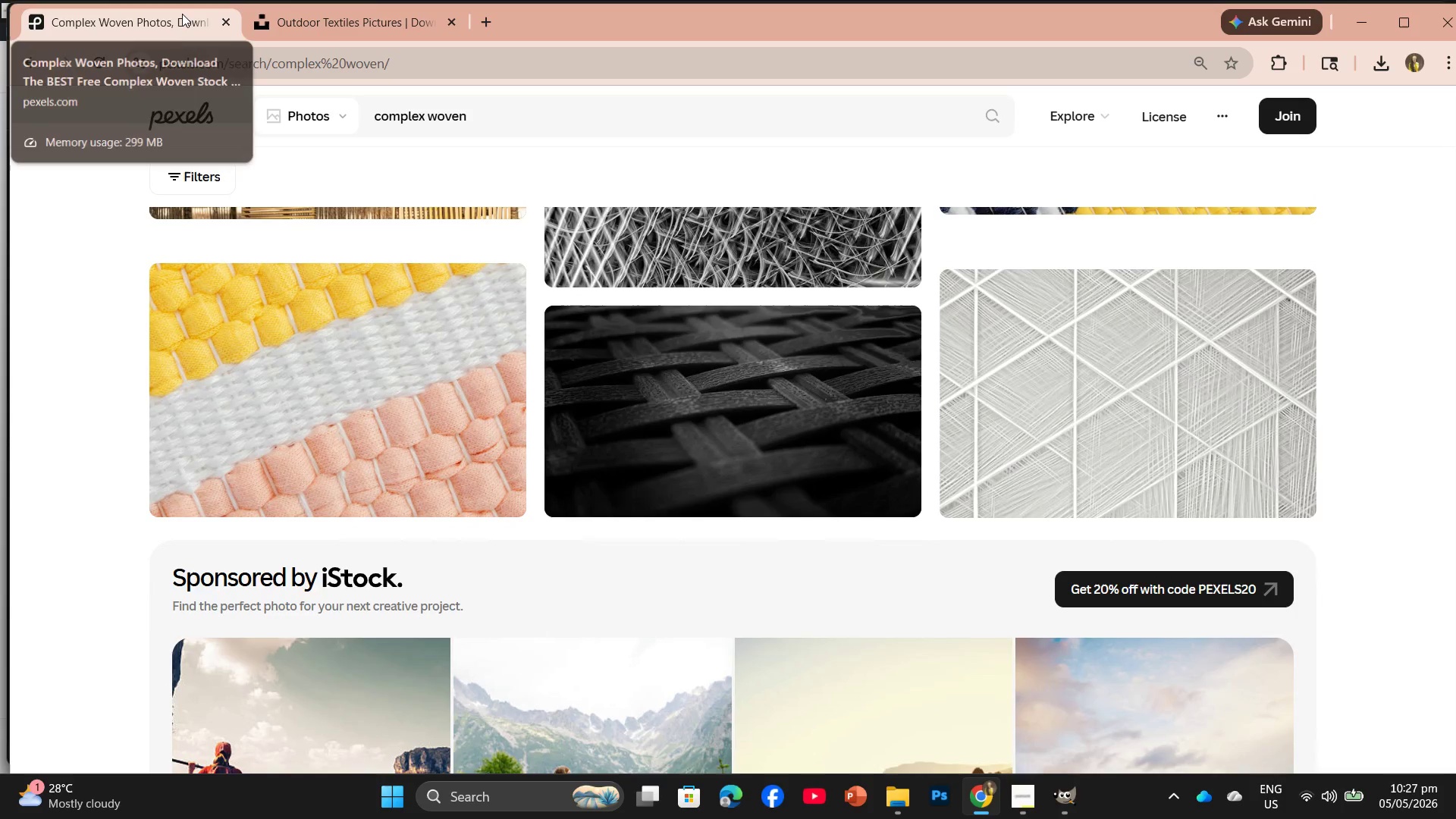 
left_click_drag(start_coordinate=[511, 117], to_coordinate=[318, 131])
 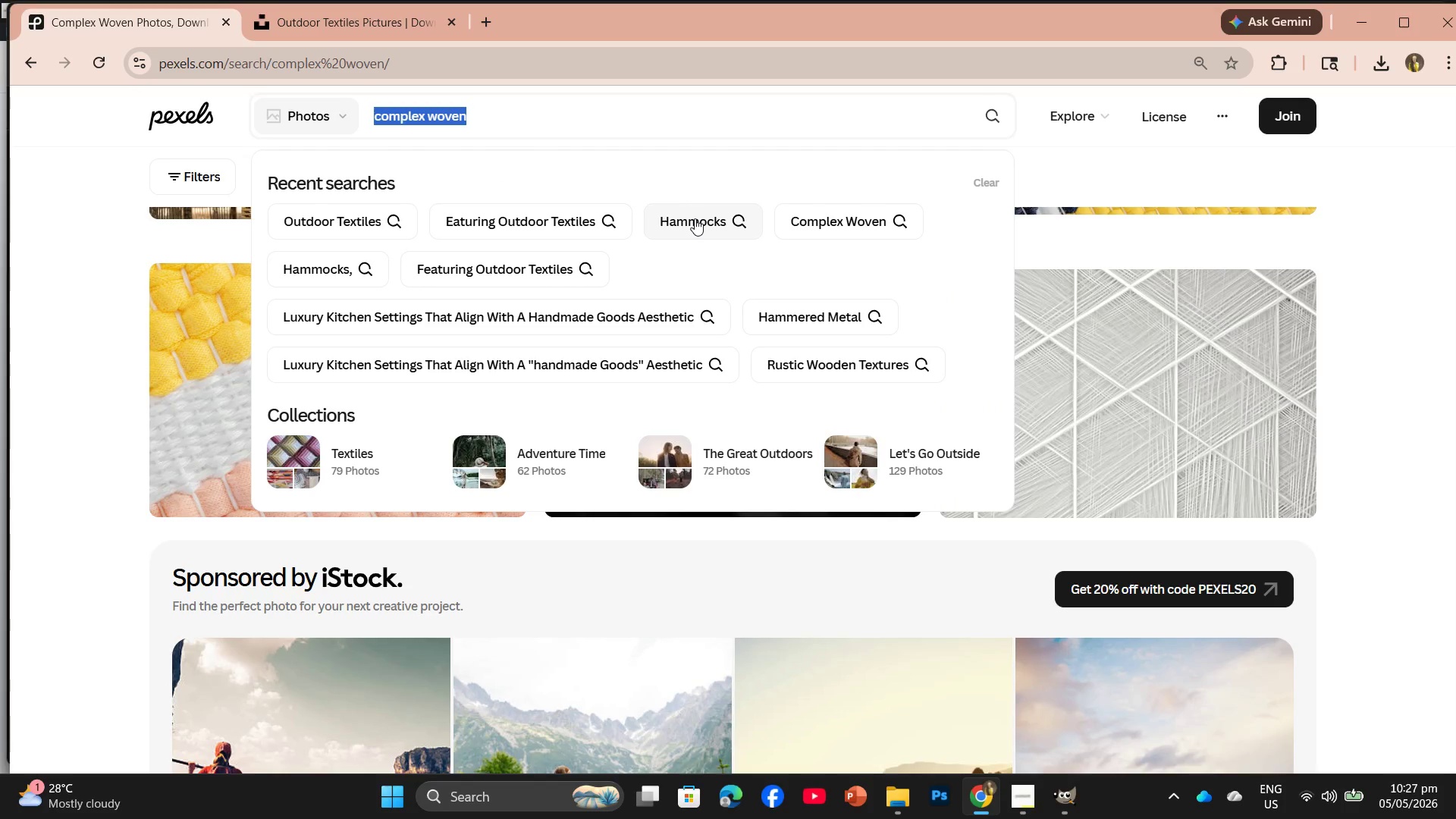 
left_click([664, 206])
 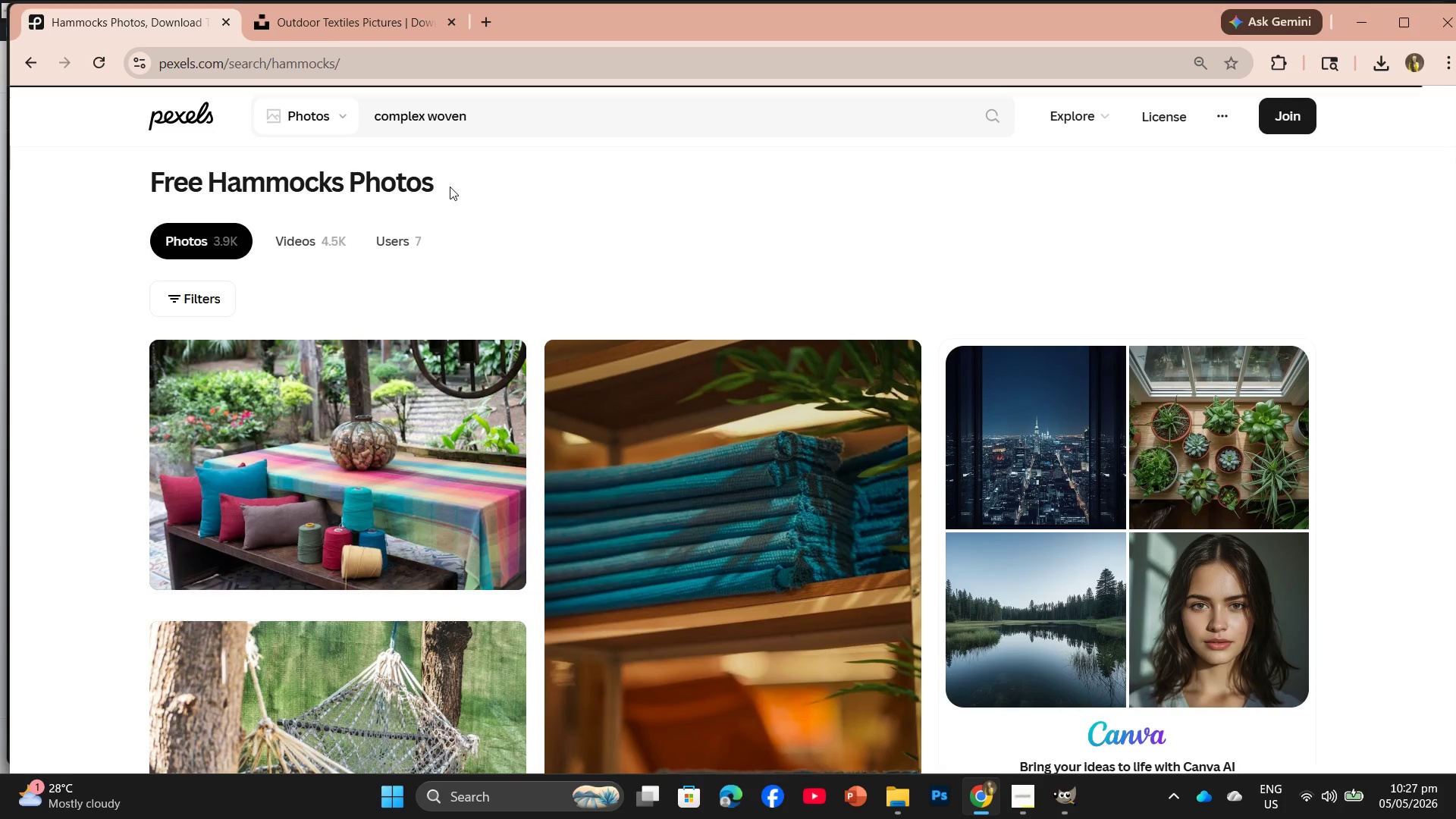 
scroll: coordinate [994, 413], scroll_direction: down, amount: 6.0
 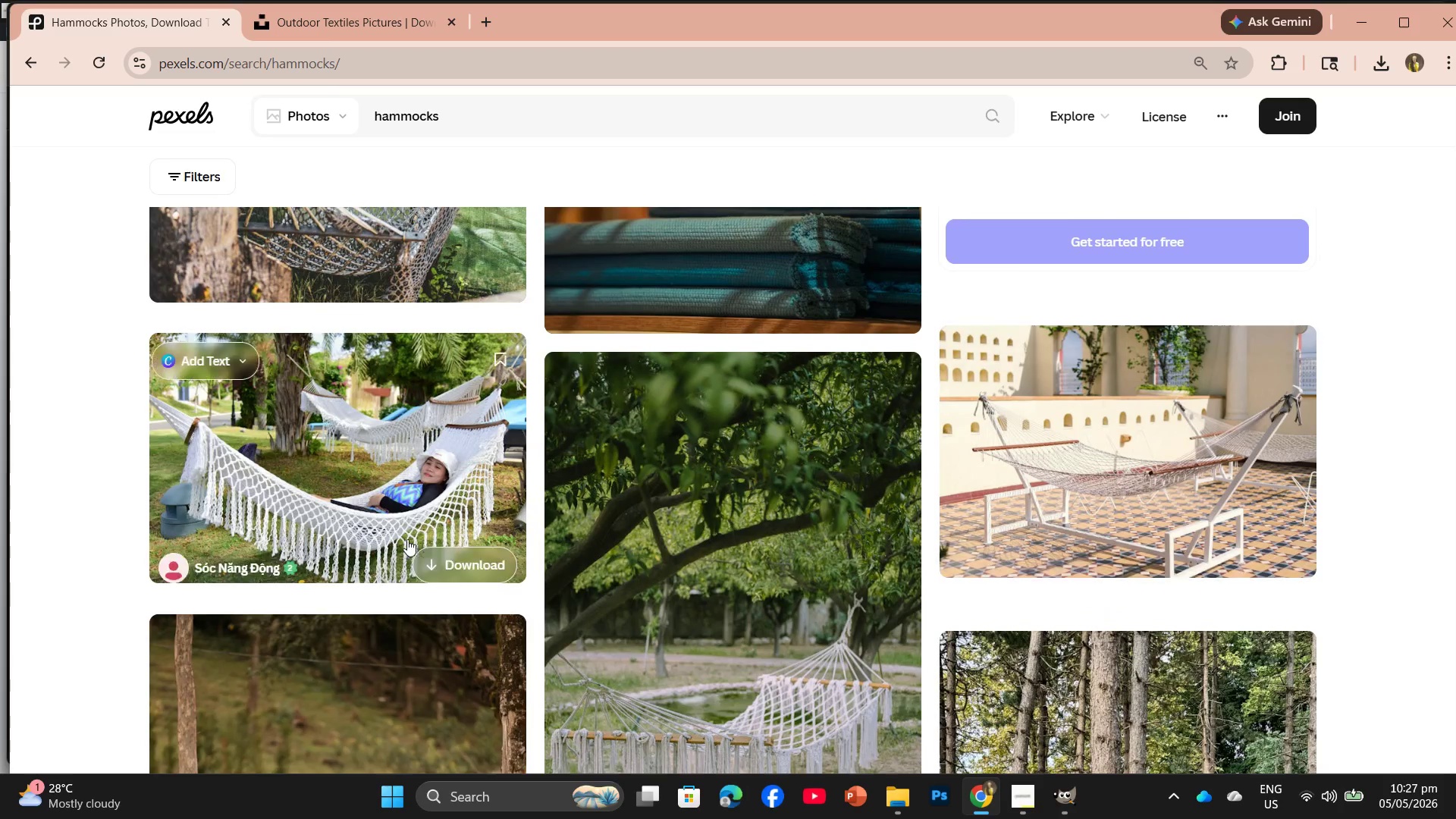 
scroll: coordinate [611, 466], scroll_direction: up, amount: 2.0
 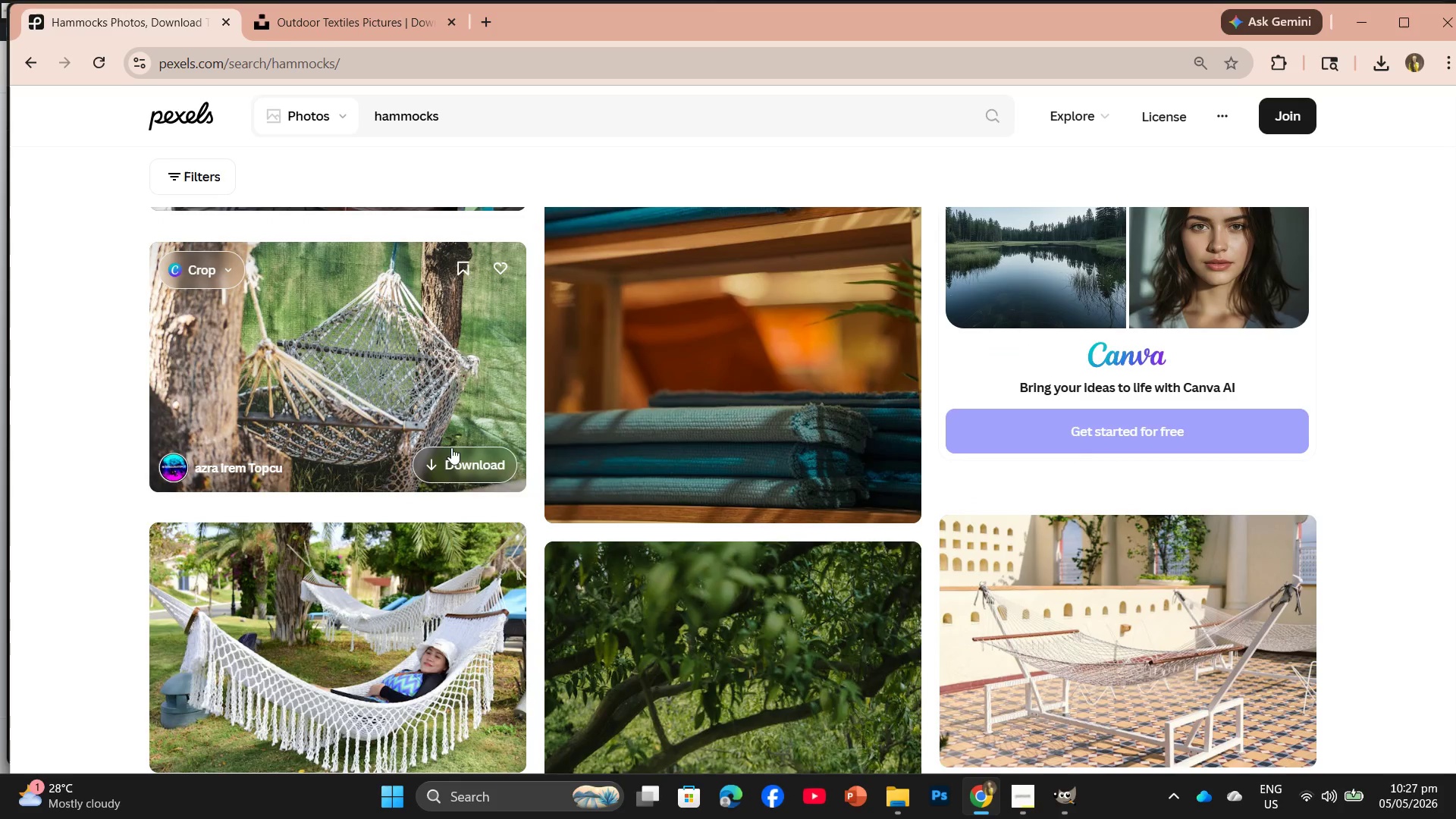 
scroll: coordinate [810, 469], scroll_direction: down, amount: 19.0
 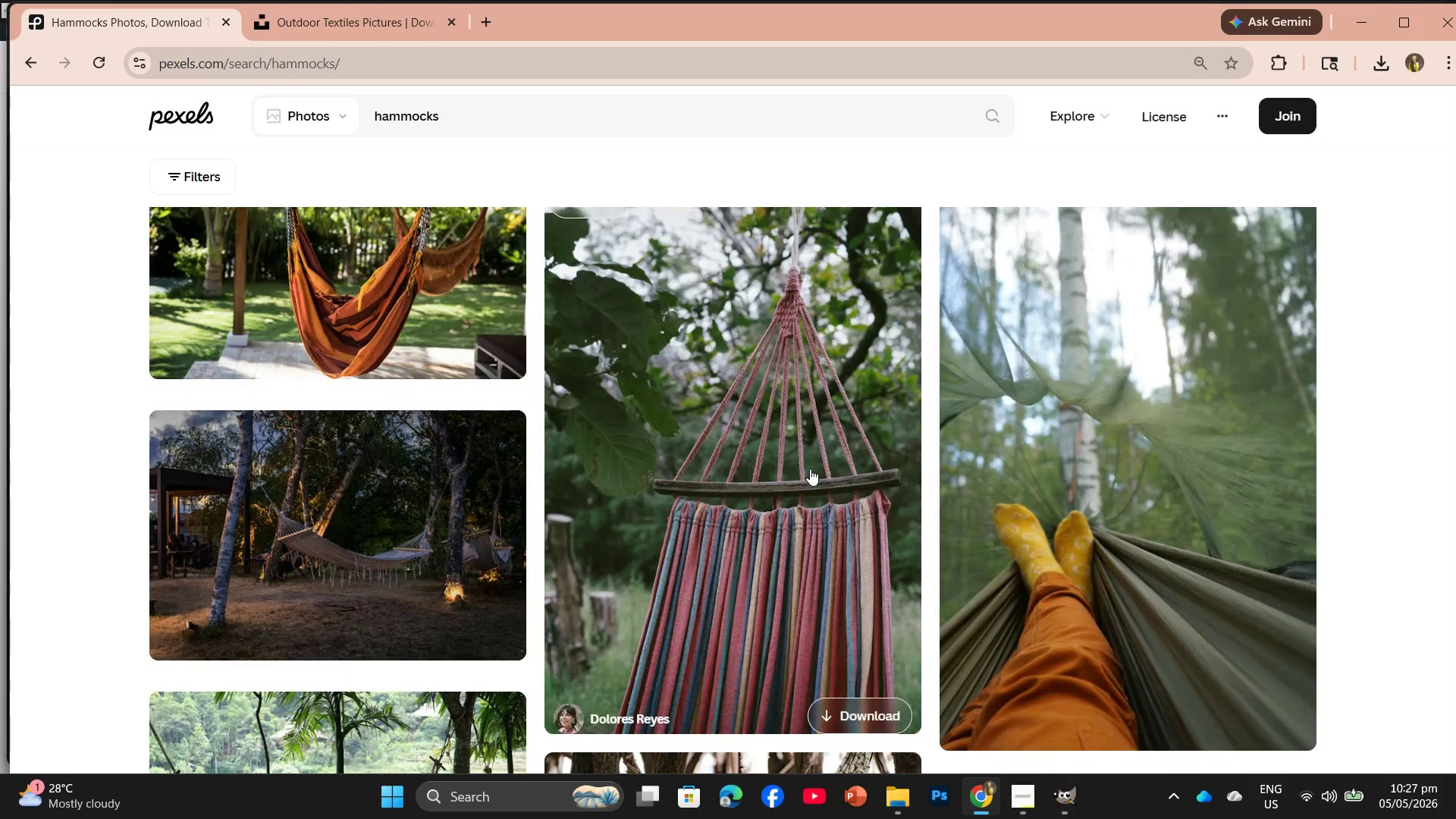 
scroll: coordinate [520, 374], scroll_direction: up, amount: 2.0
 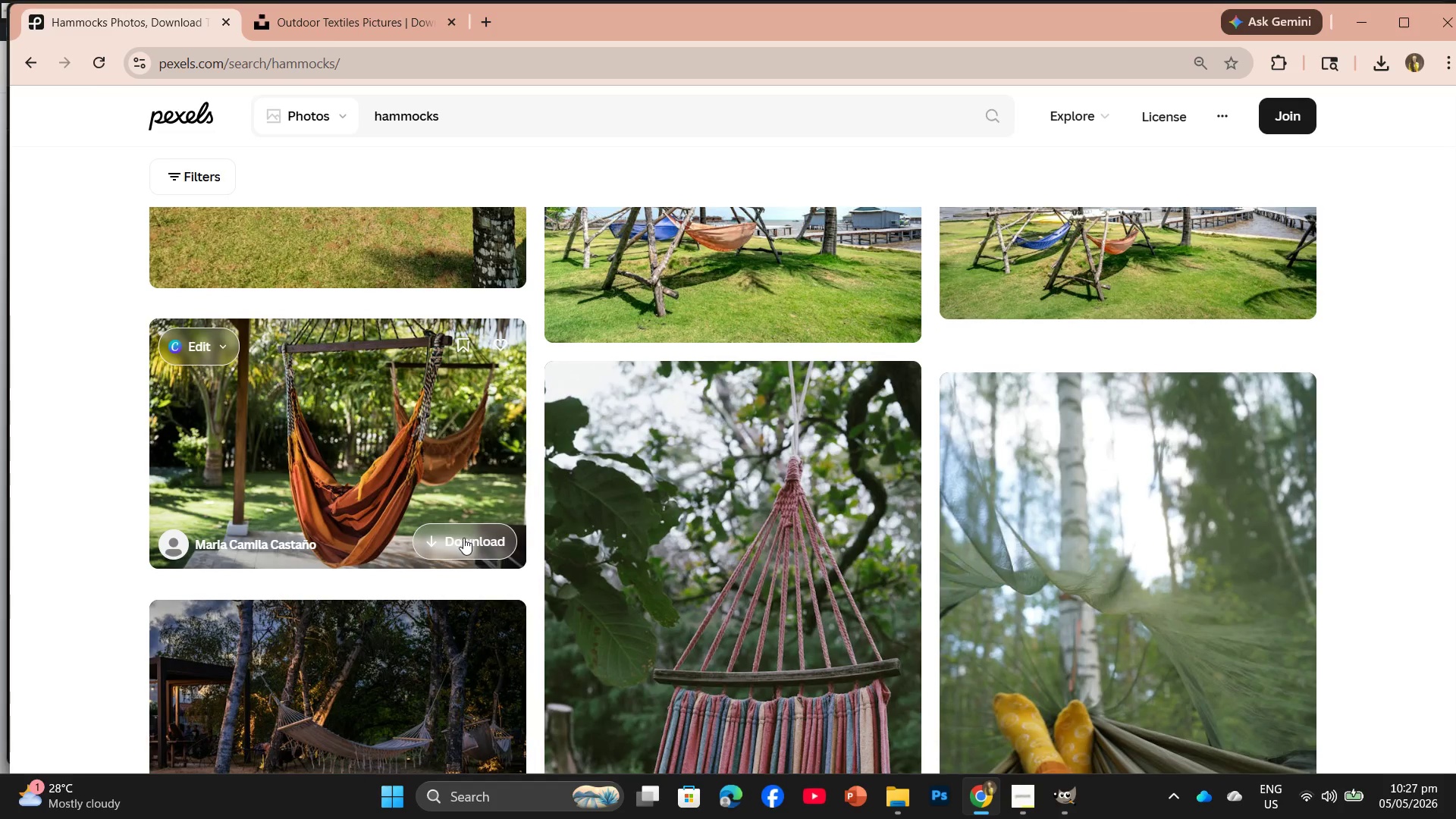 
scroll: coordinate [1018, 534], scroll_direction: down, amount: 3.0
 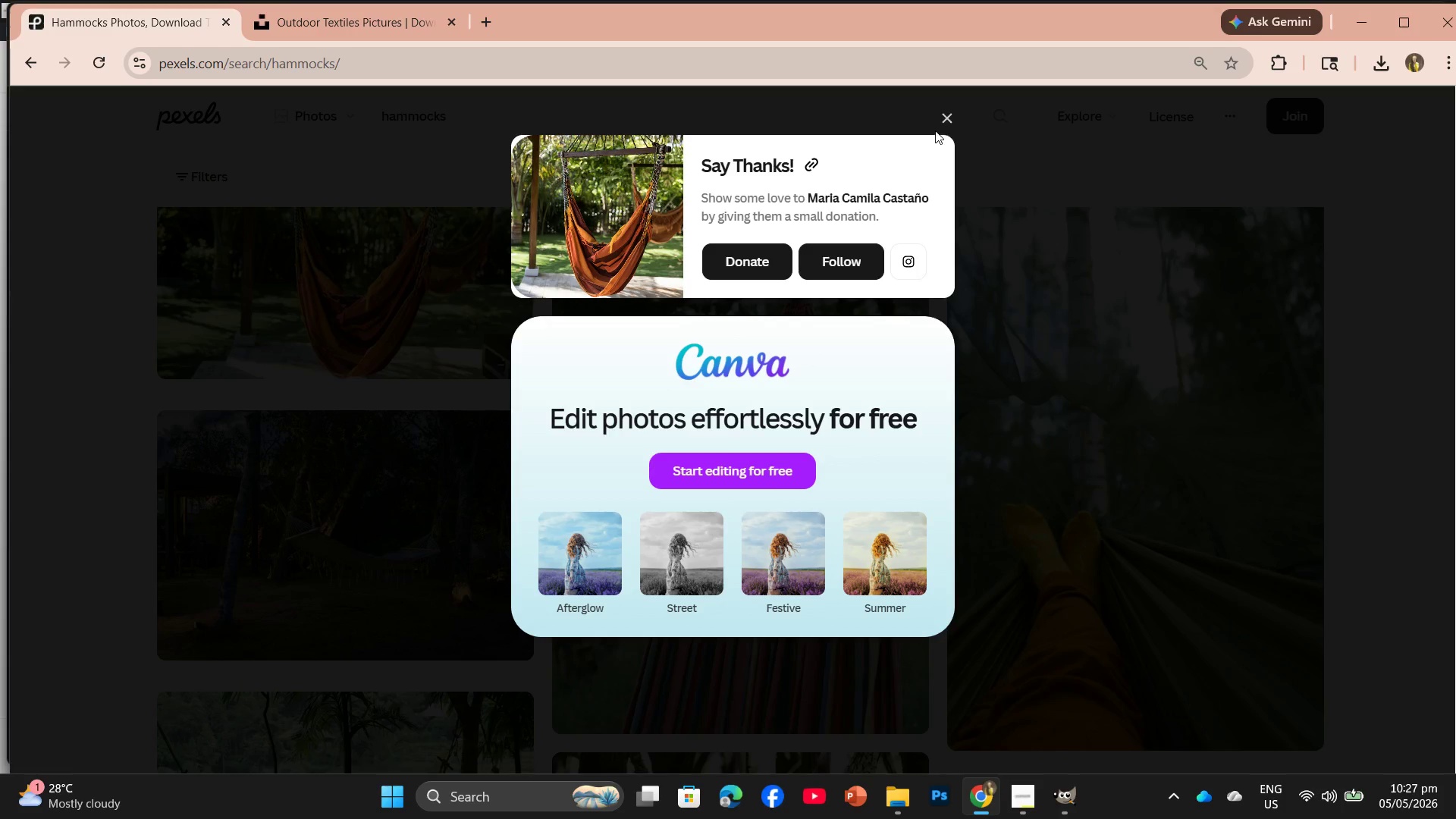 
left_click([948, 121])
 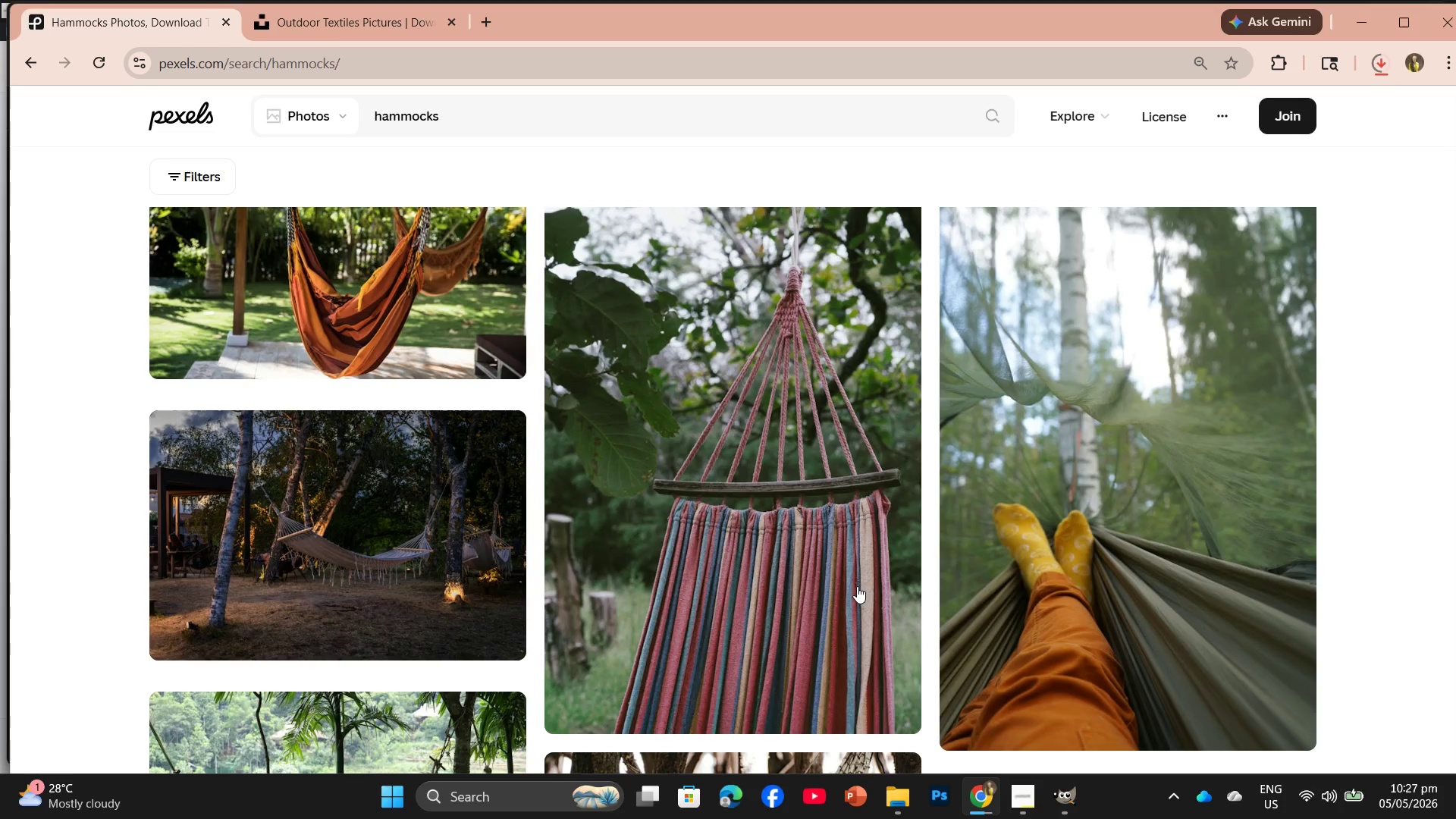 
scroll: coordinate [647, 519], scroll_direction: down, amount: 18.0
 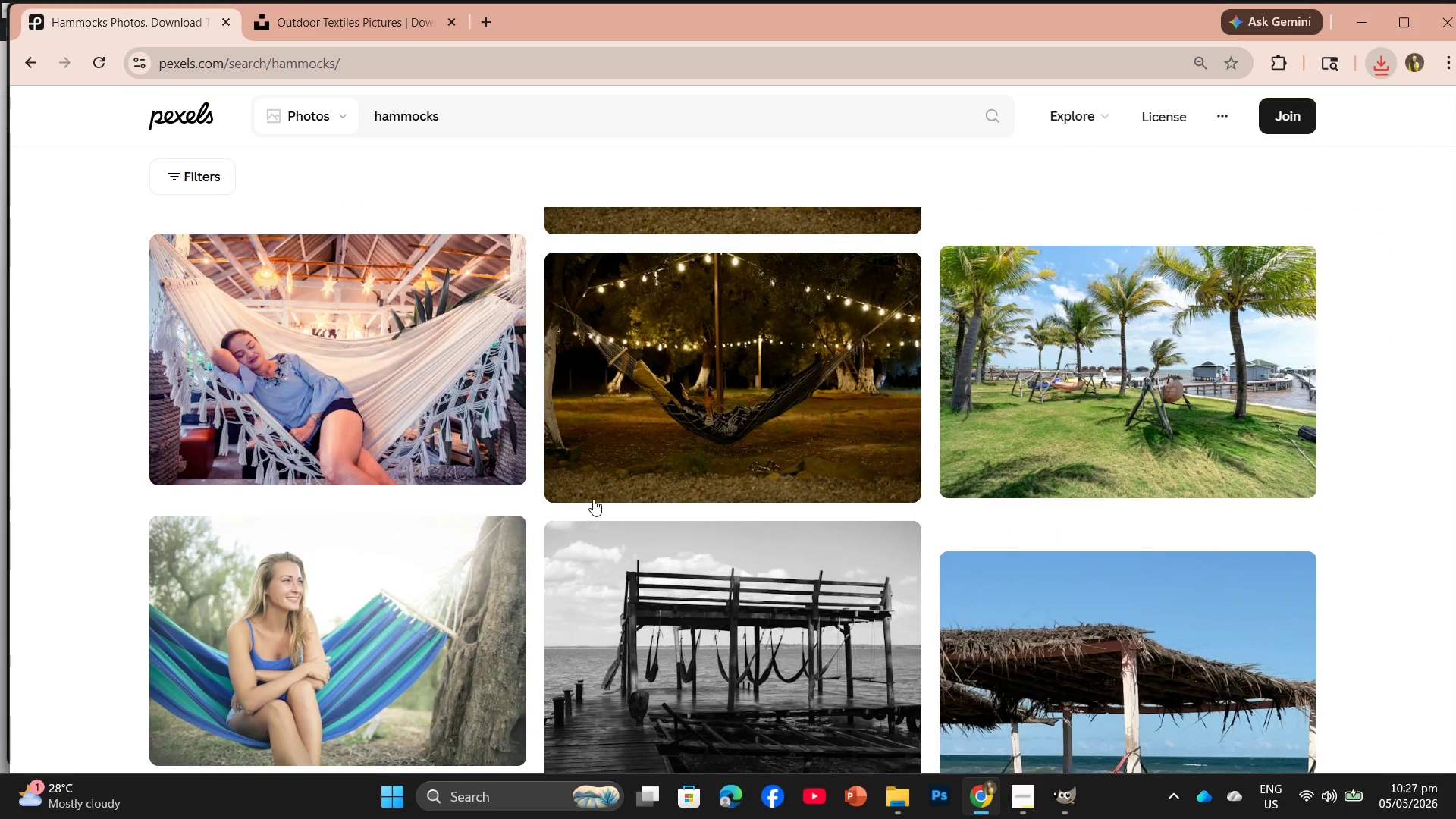 
scroll: coordinate [590, 489], scroll_direction: up, amount: 3.0
 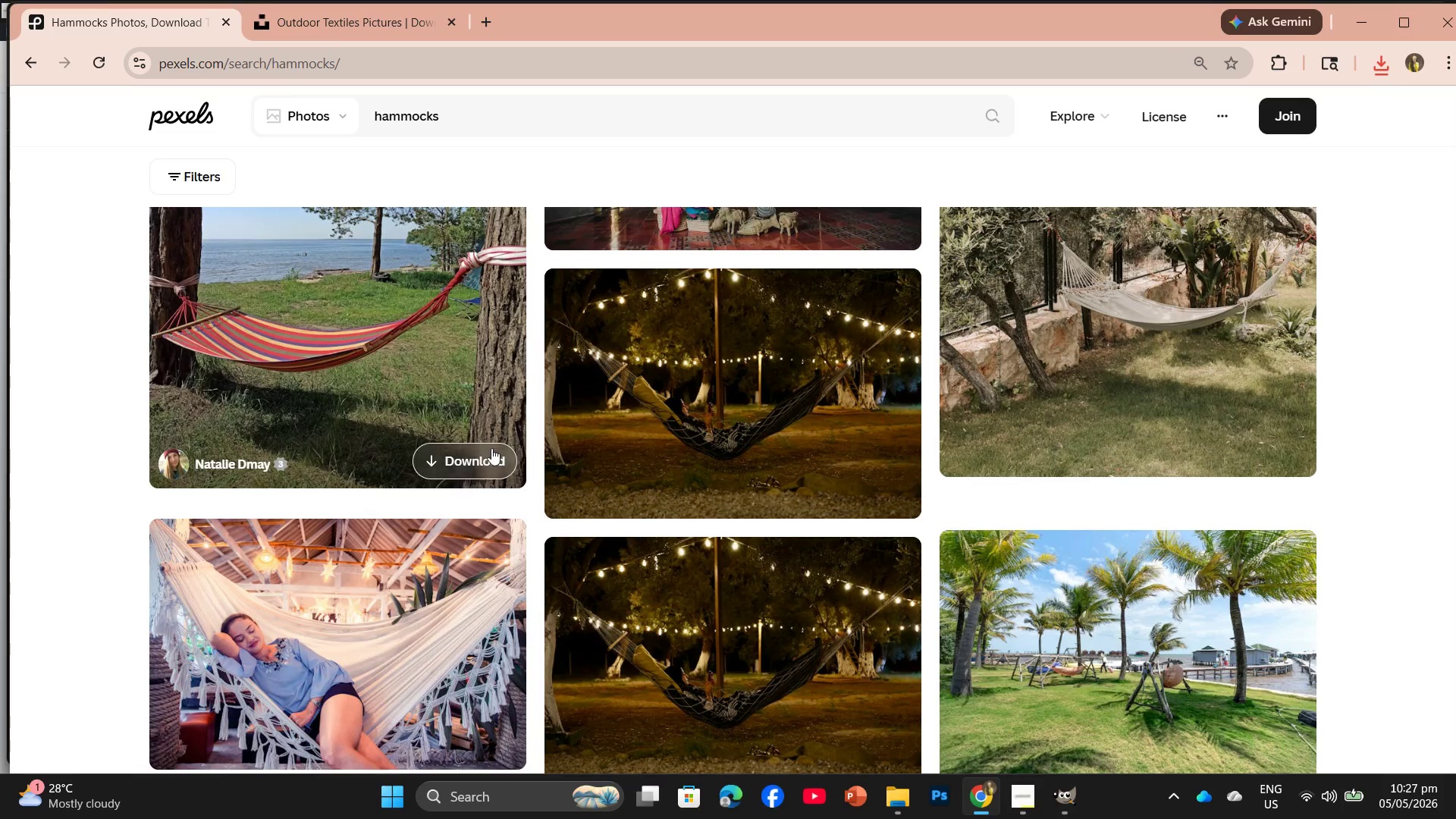 
left_click([491, 448])
 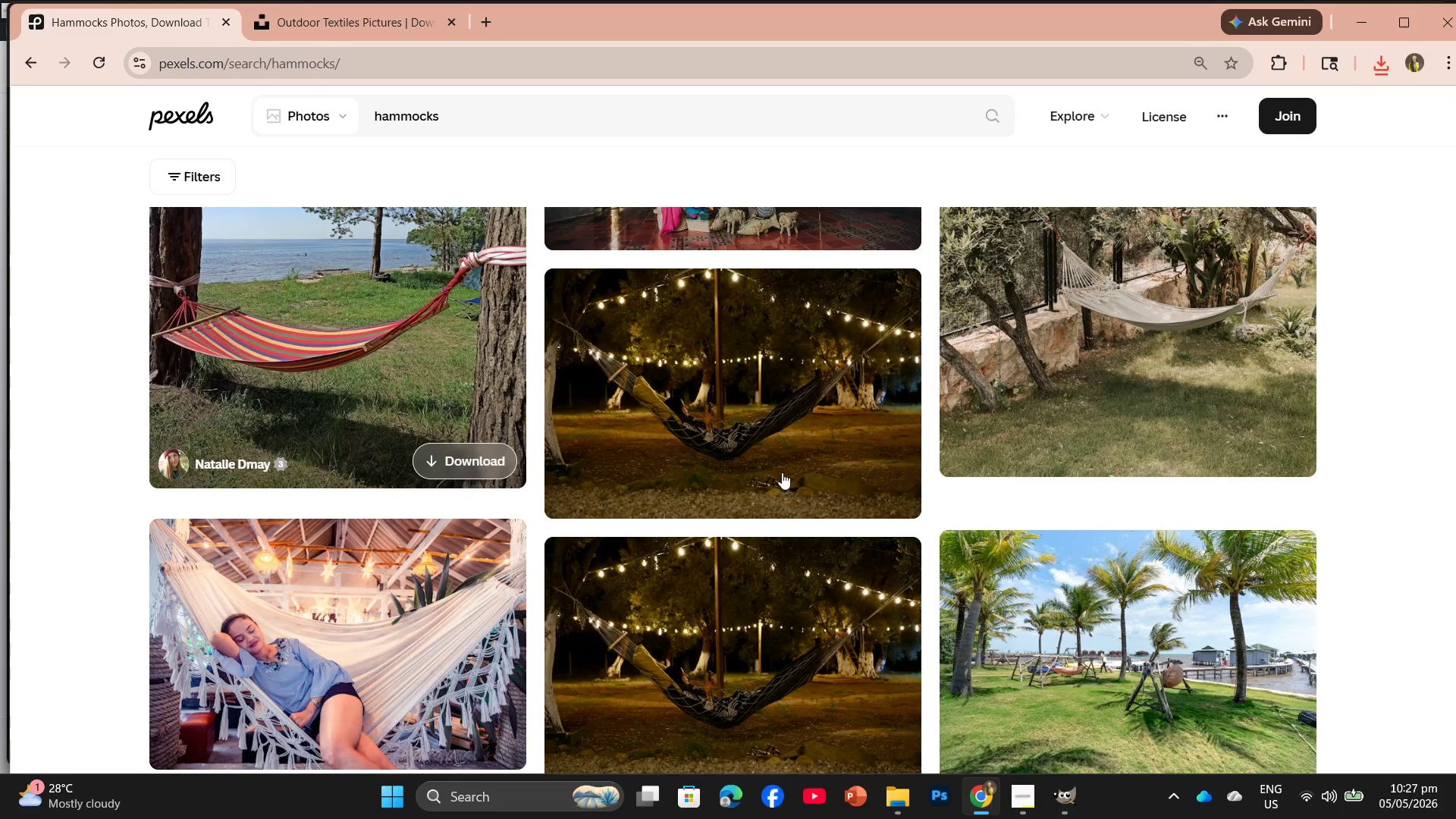 
scroll: coordinate [862, 488], scroll_direction: down, amount: 8.0
 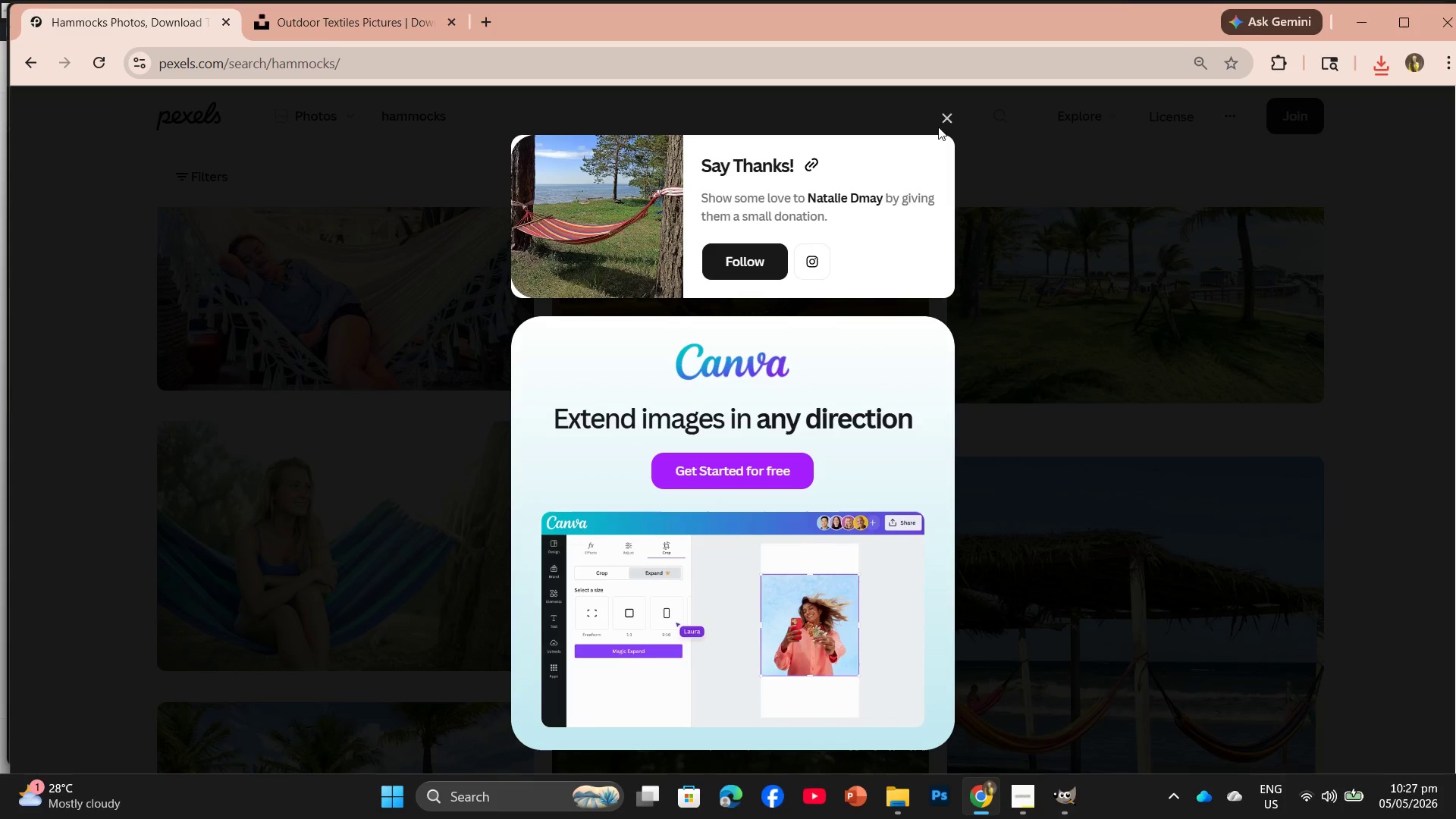 
left_click([943, 112])
 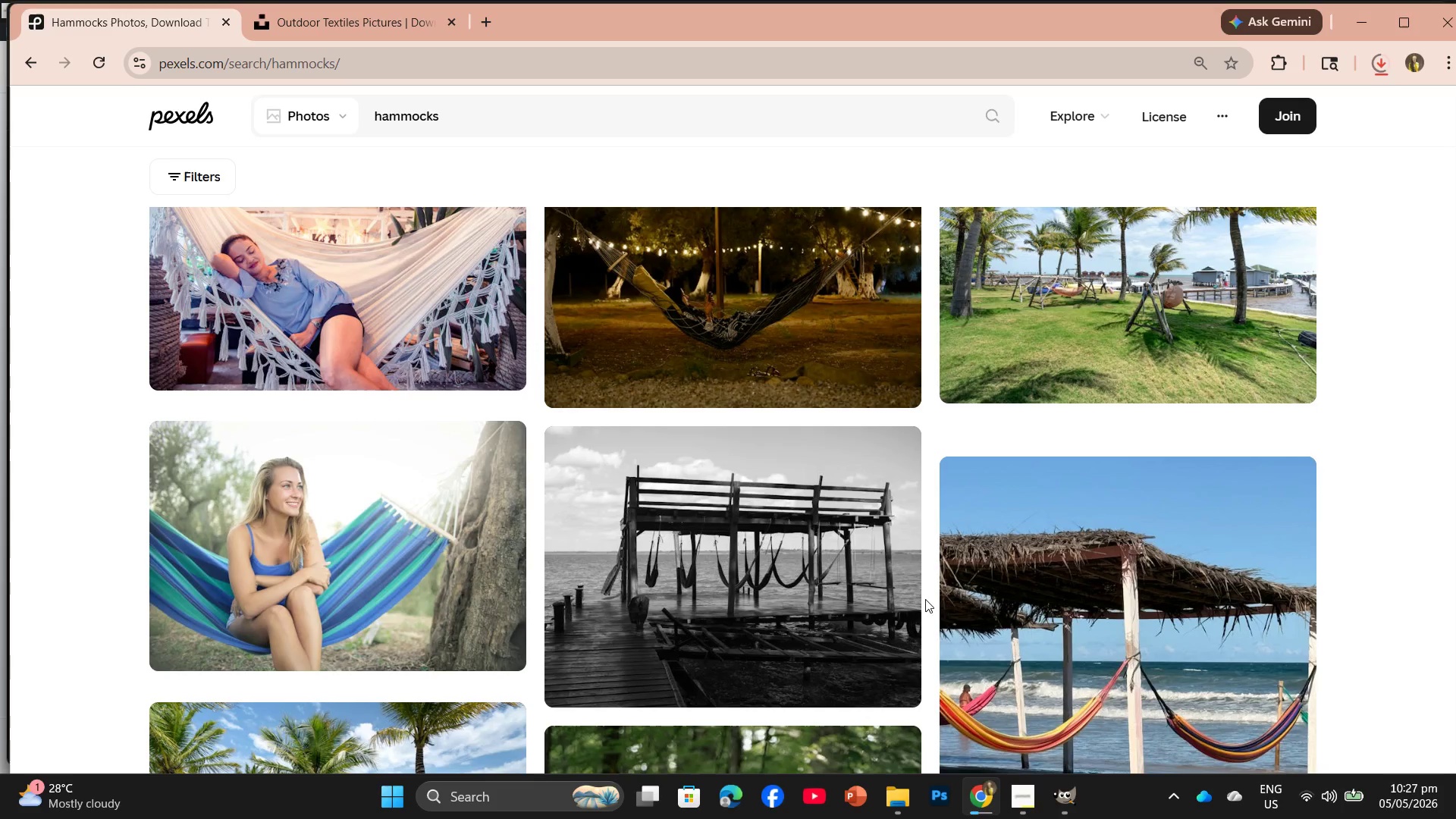 
scroll: coordinate [730, 531], scroll_direction: down, amount: 13.0
 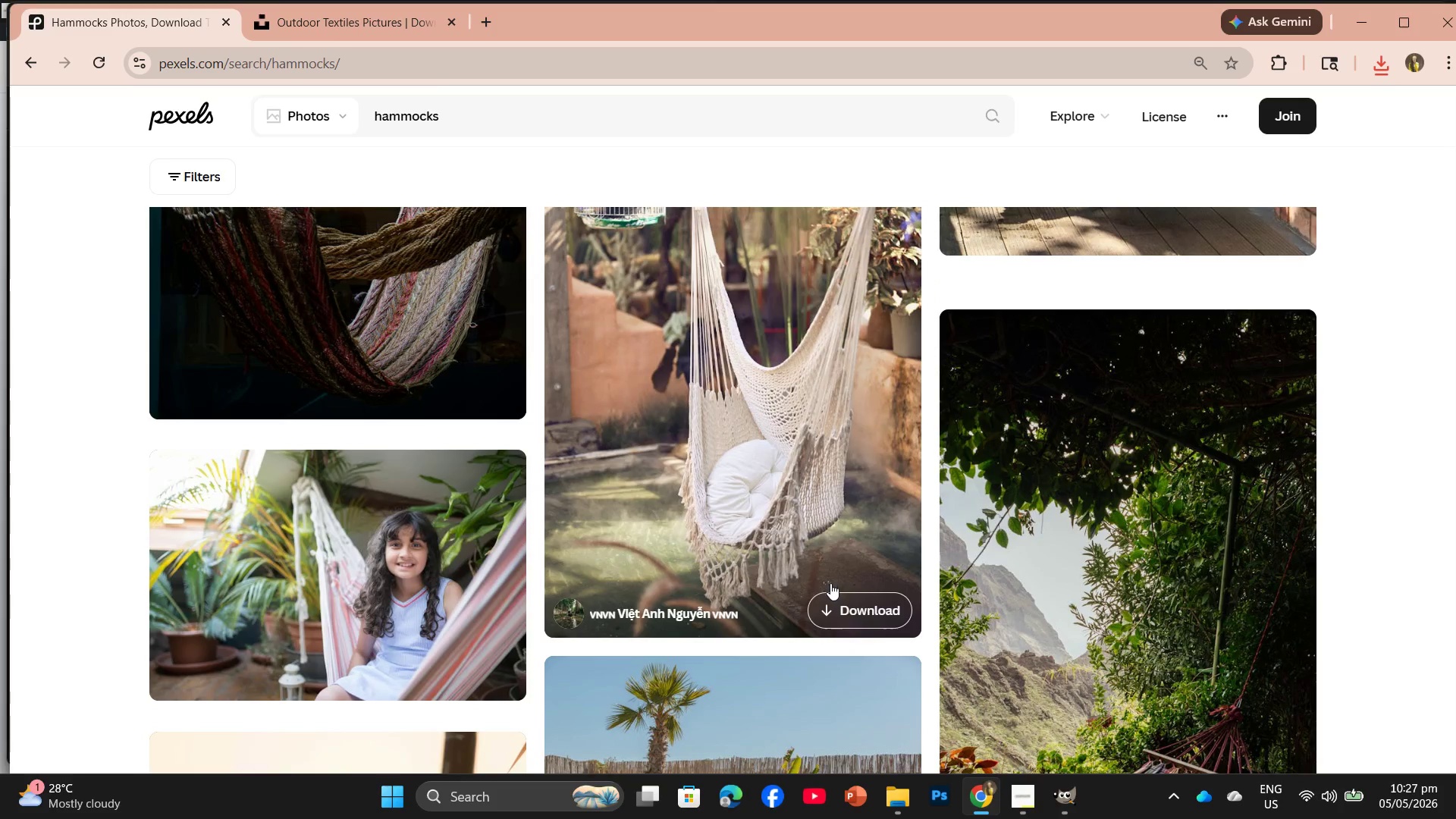 
left_click([839, 594])
 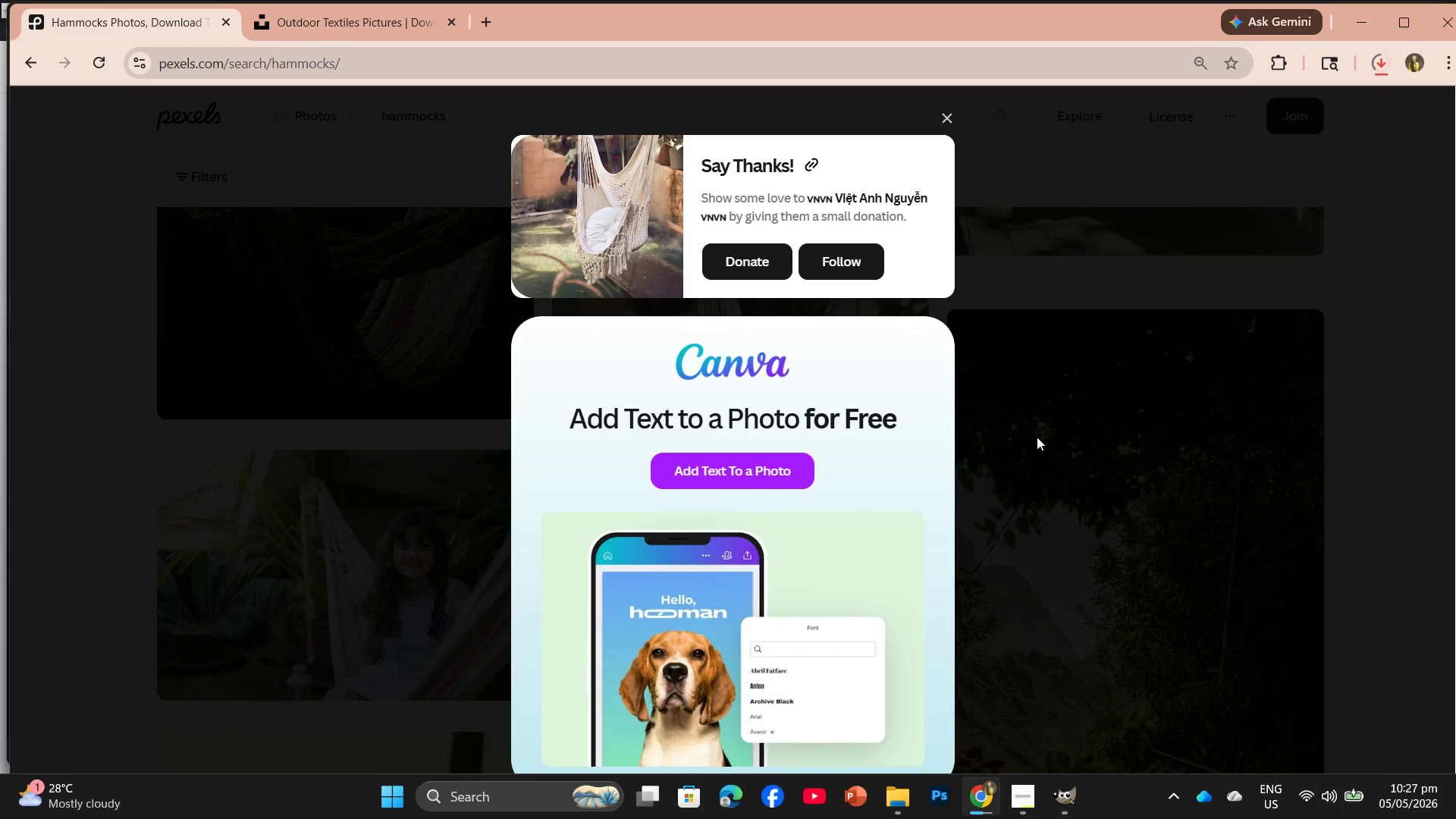 
left_click([945, 113])
 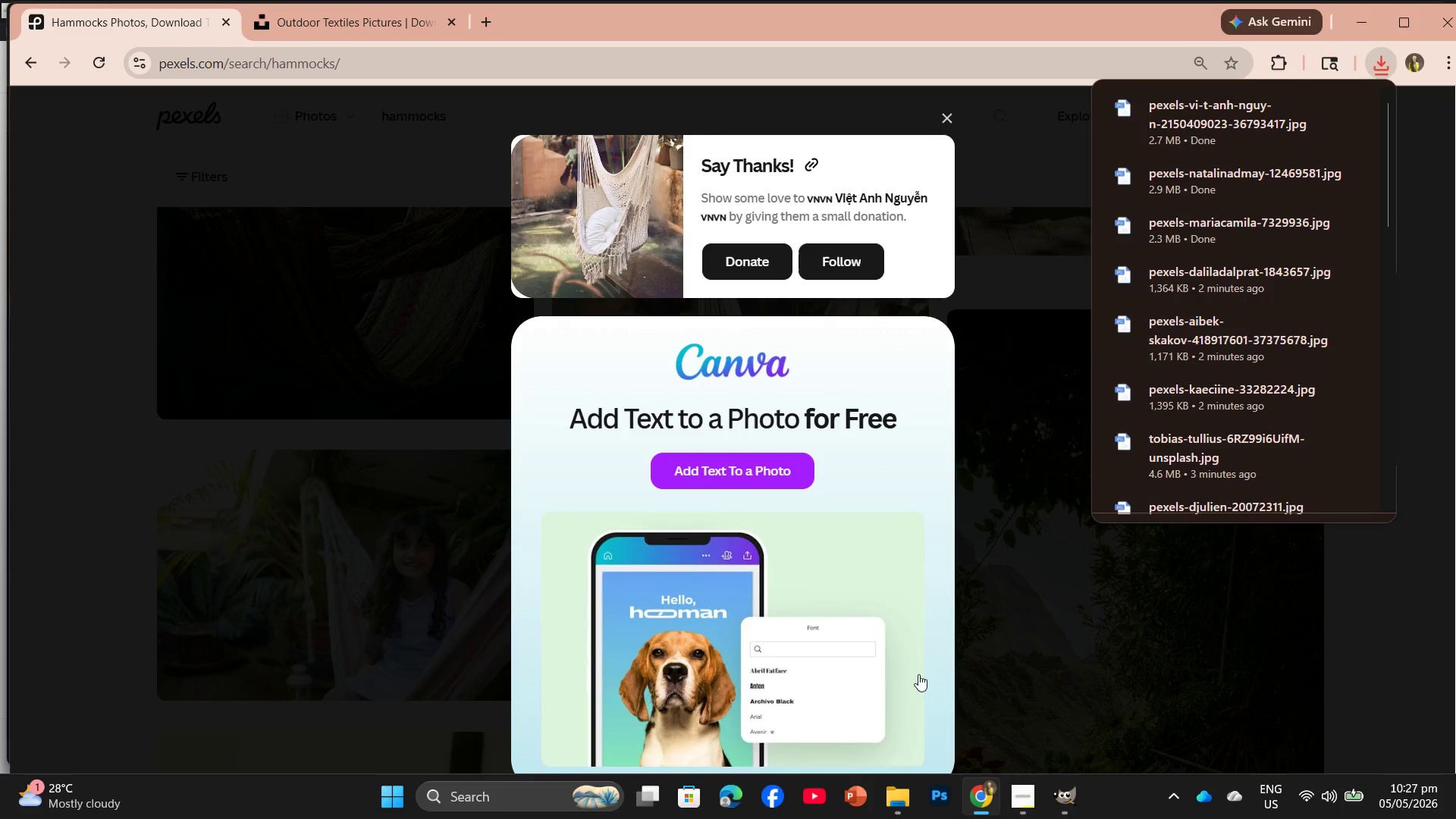 
scroll: coordinate [1010, 610], scroll_direction: down, amount: 9.0
 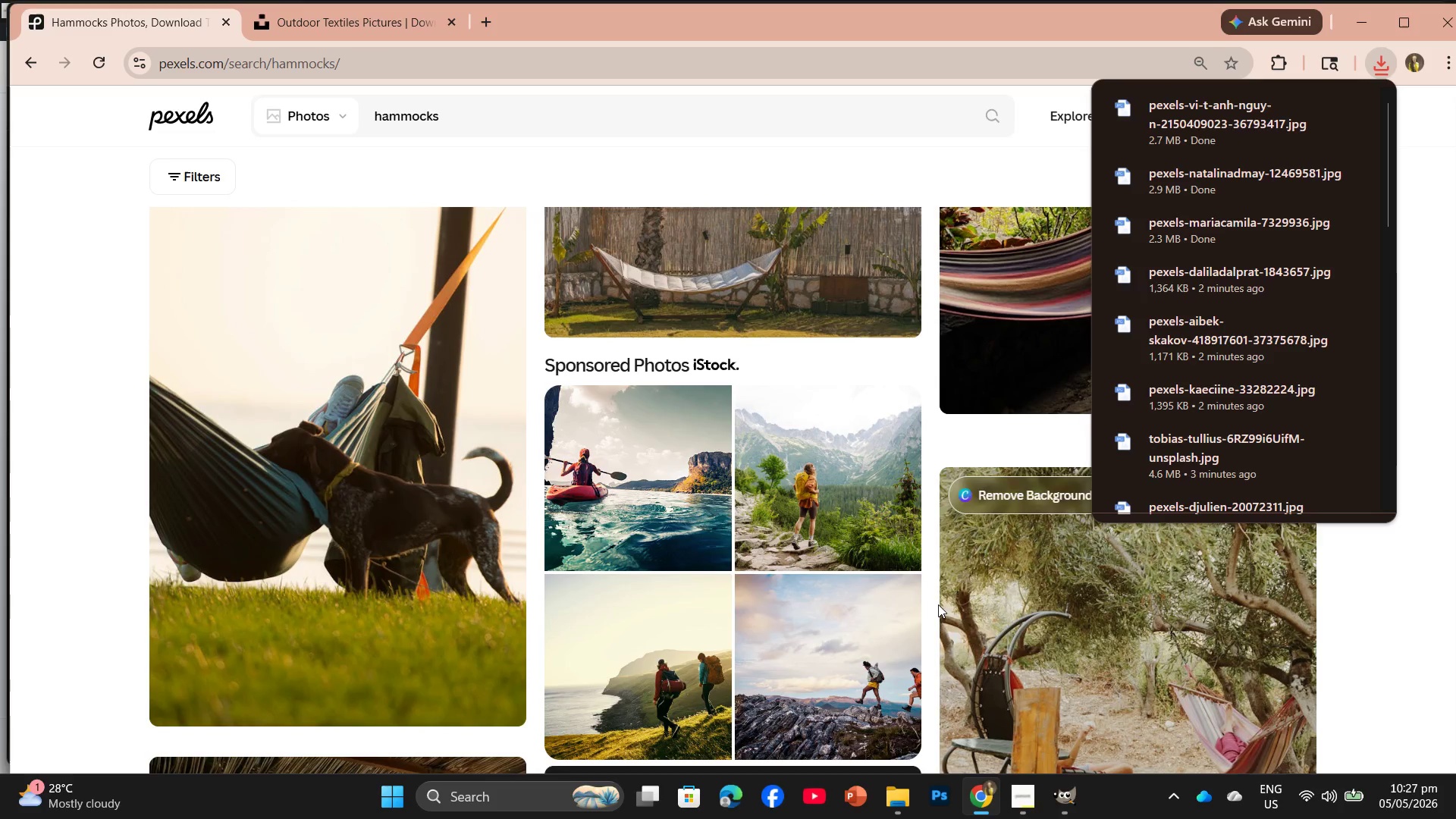 
scroll: coordinate [935, 600], scroll_direction: up, amount: 2.0
 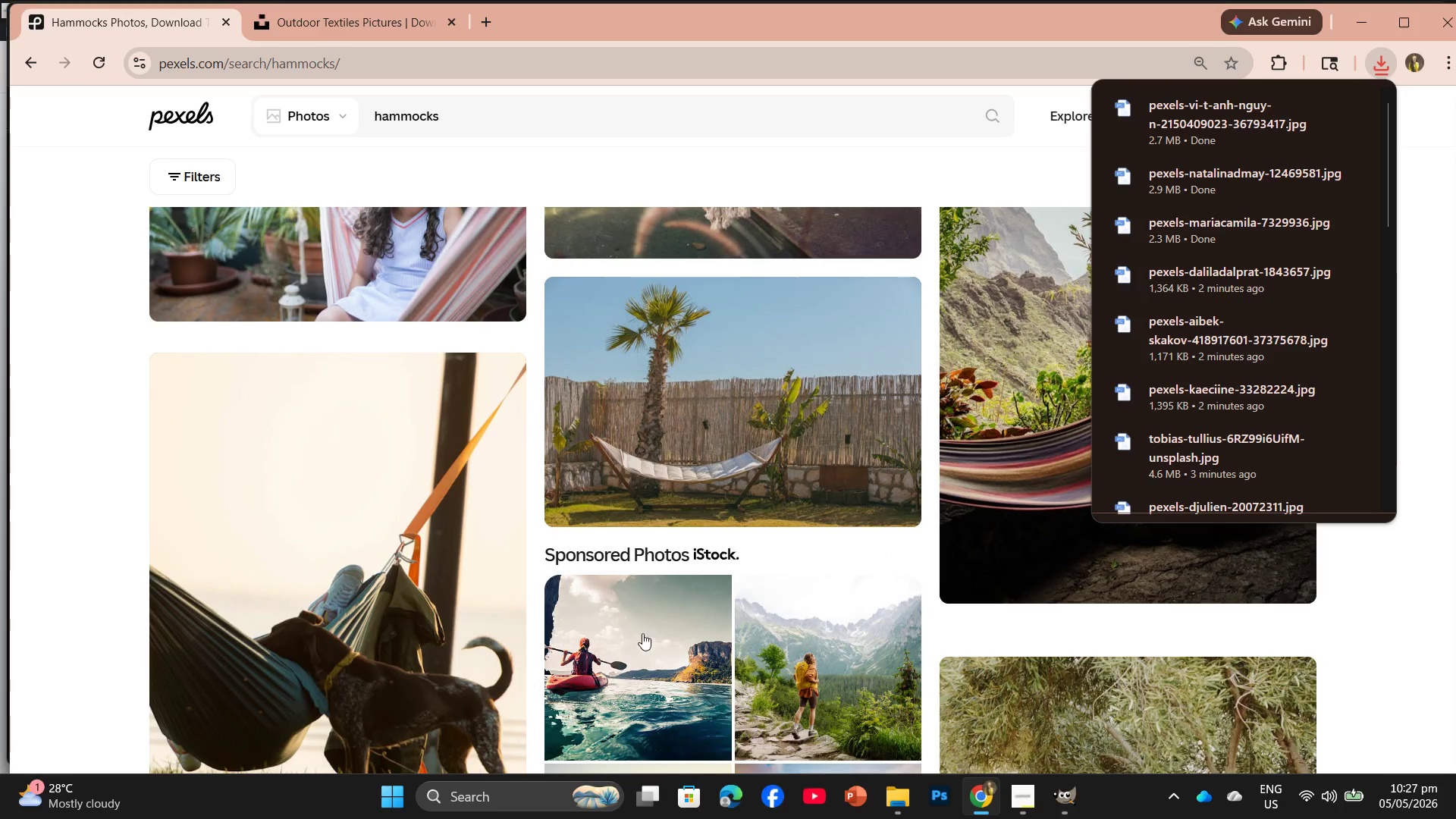 
scroll: coordinate [907, 664], scroll_direction: down, amount: 16.0
 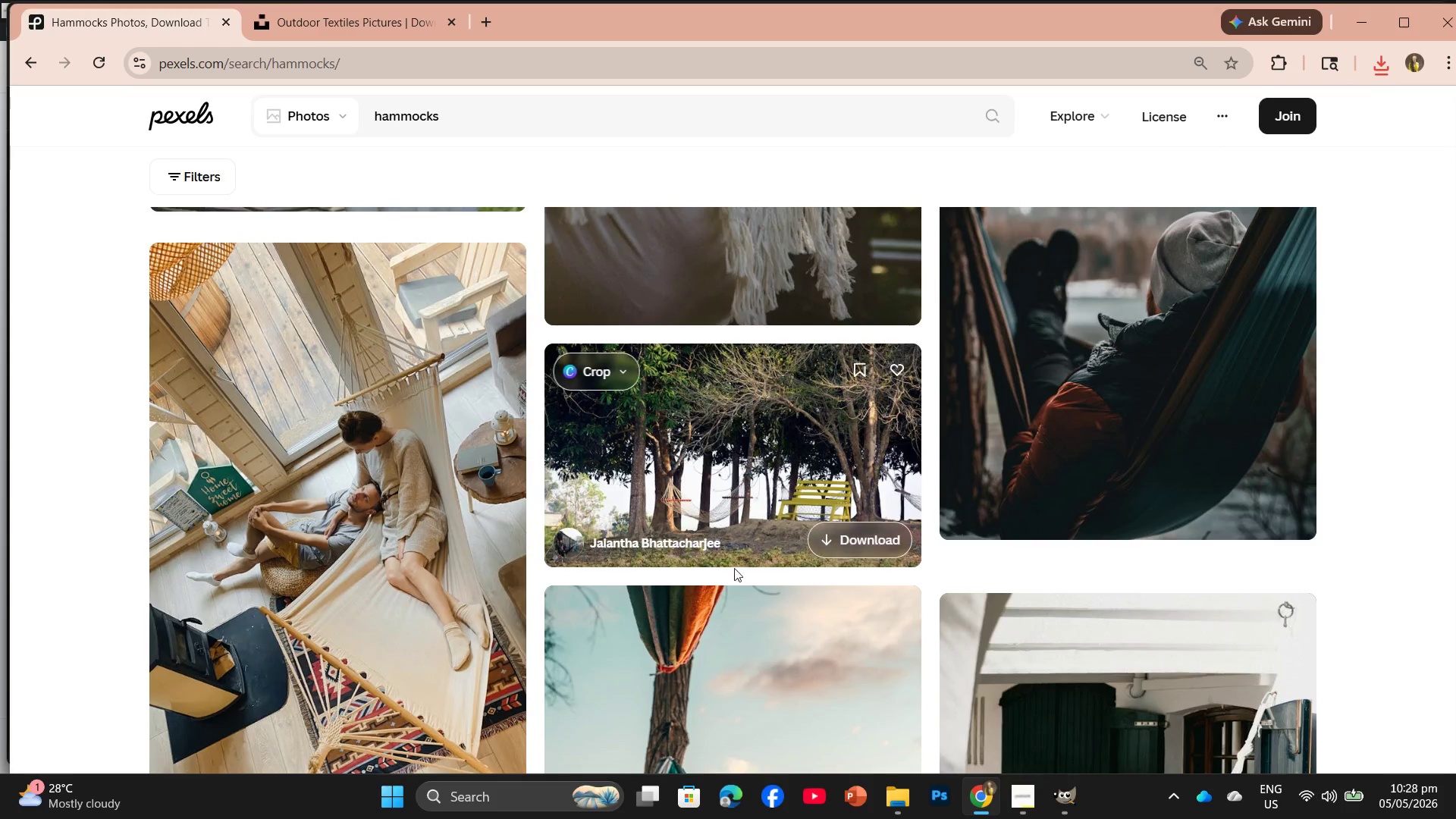 
scroll: coordinate [782, 576], scroll_direction: down, amount: 15.0
 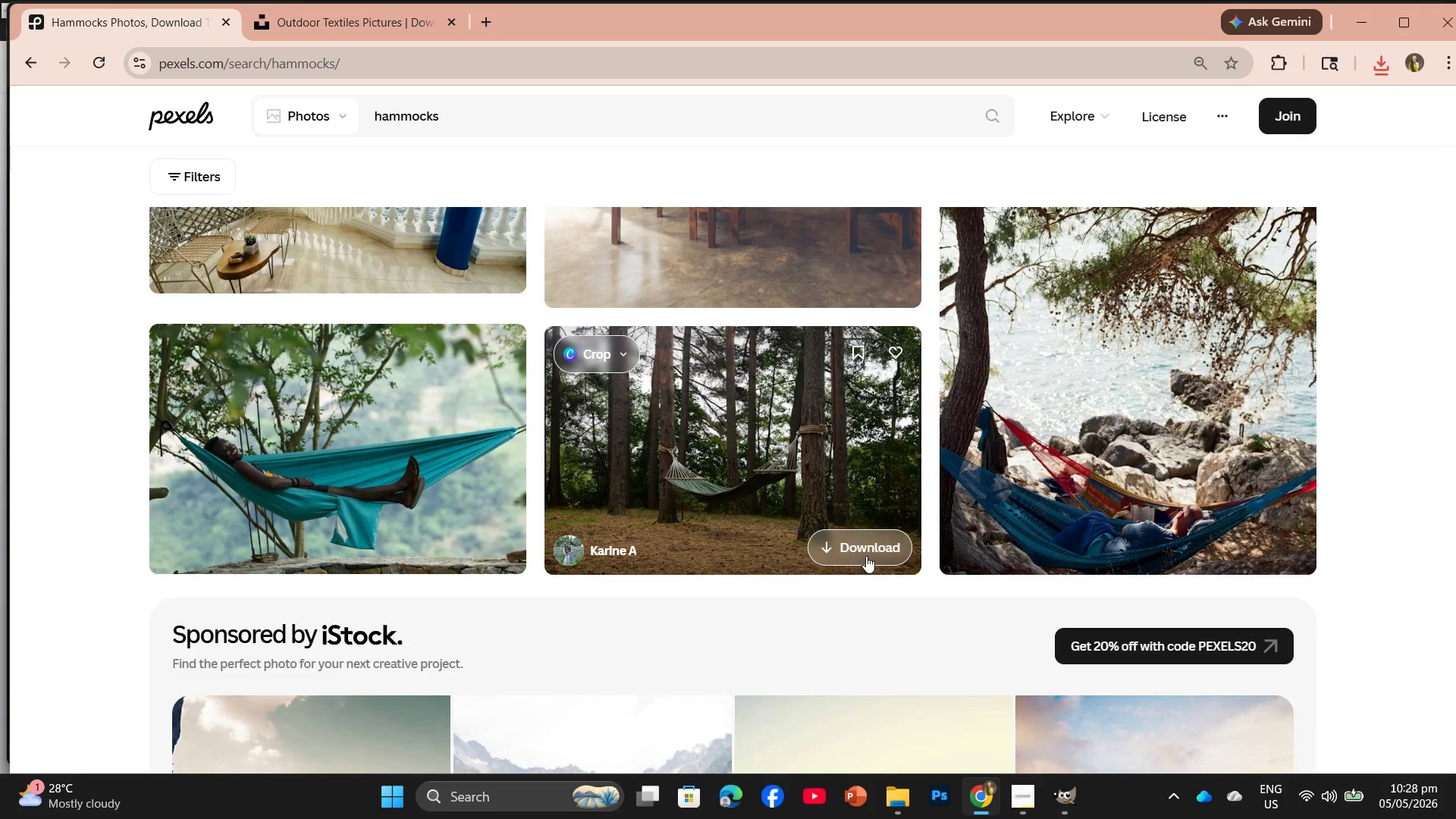 
left_click([867, 551])
 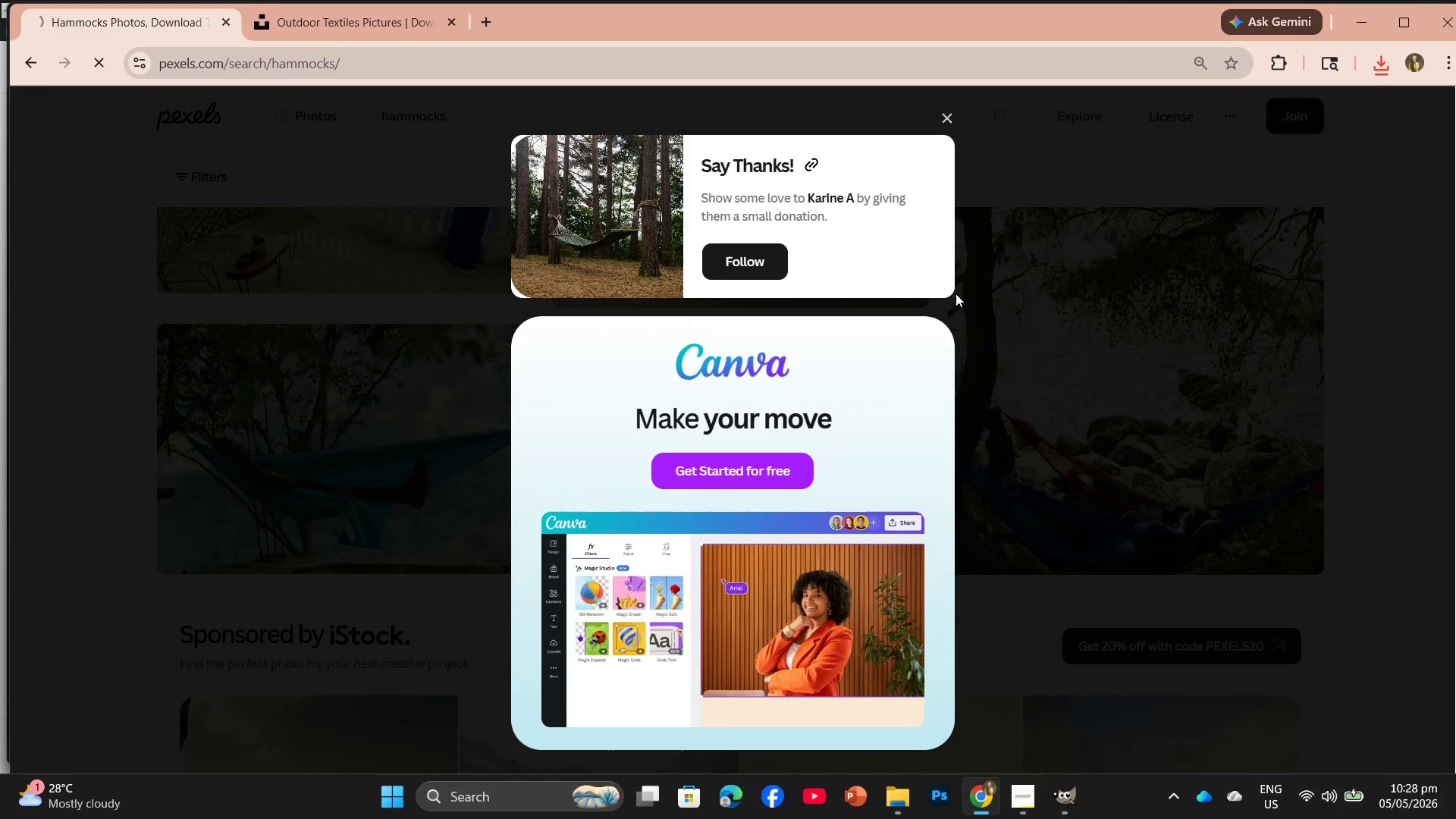 
left_click([949, 119])
 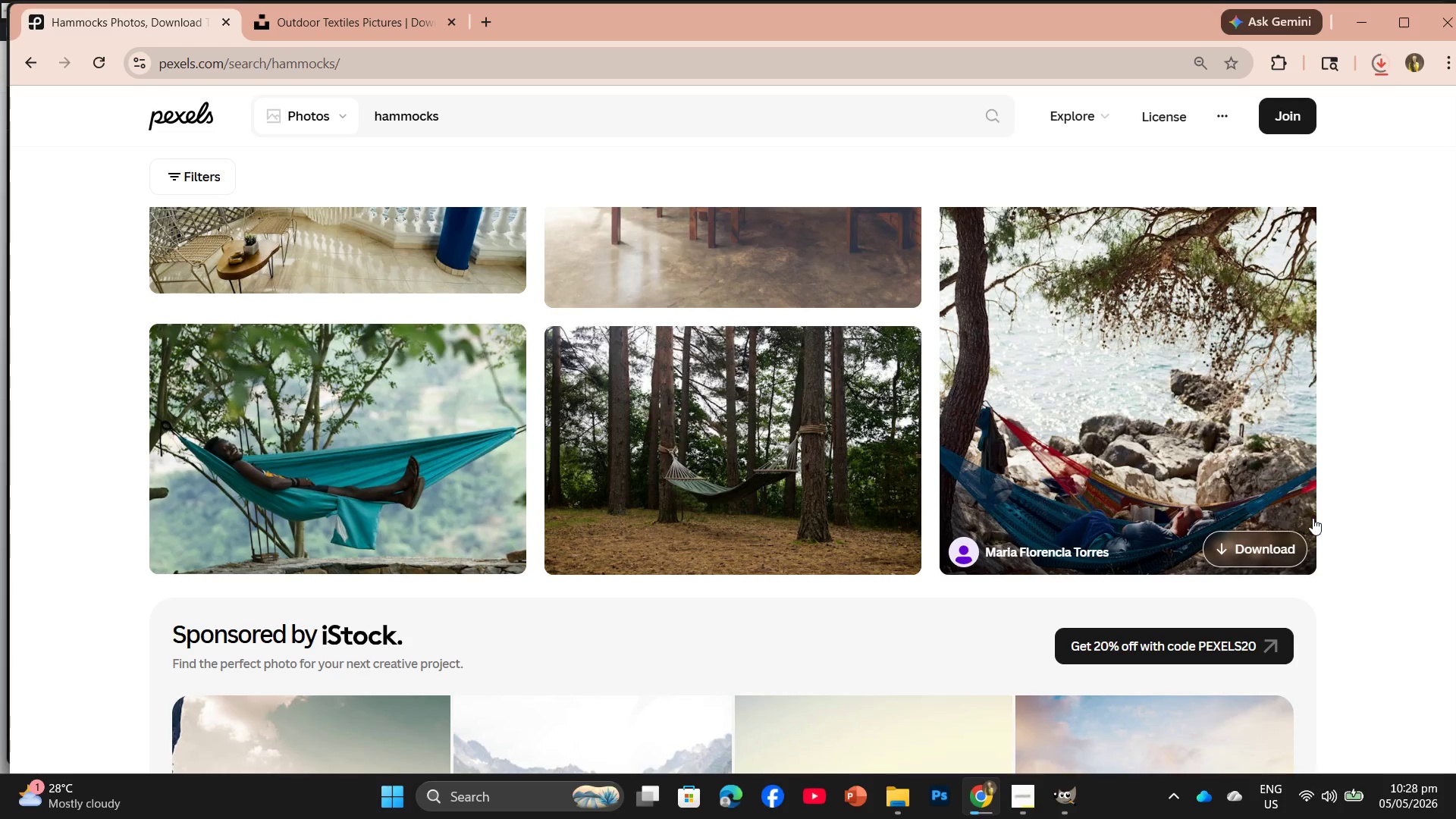 
left_click([1298, 551])
 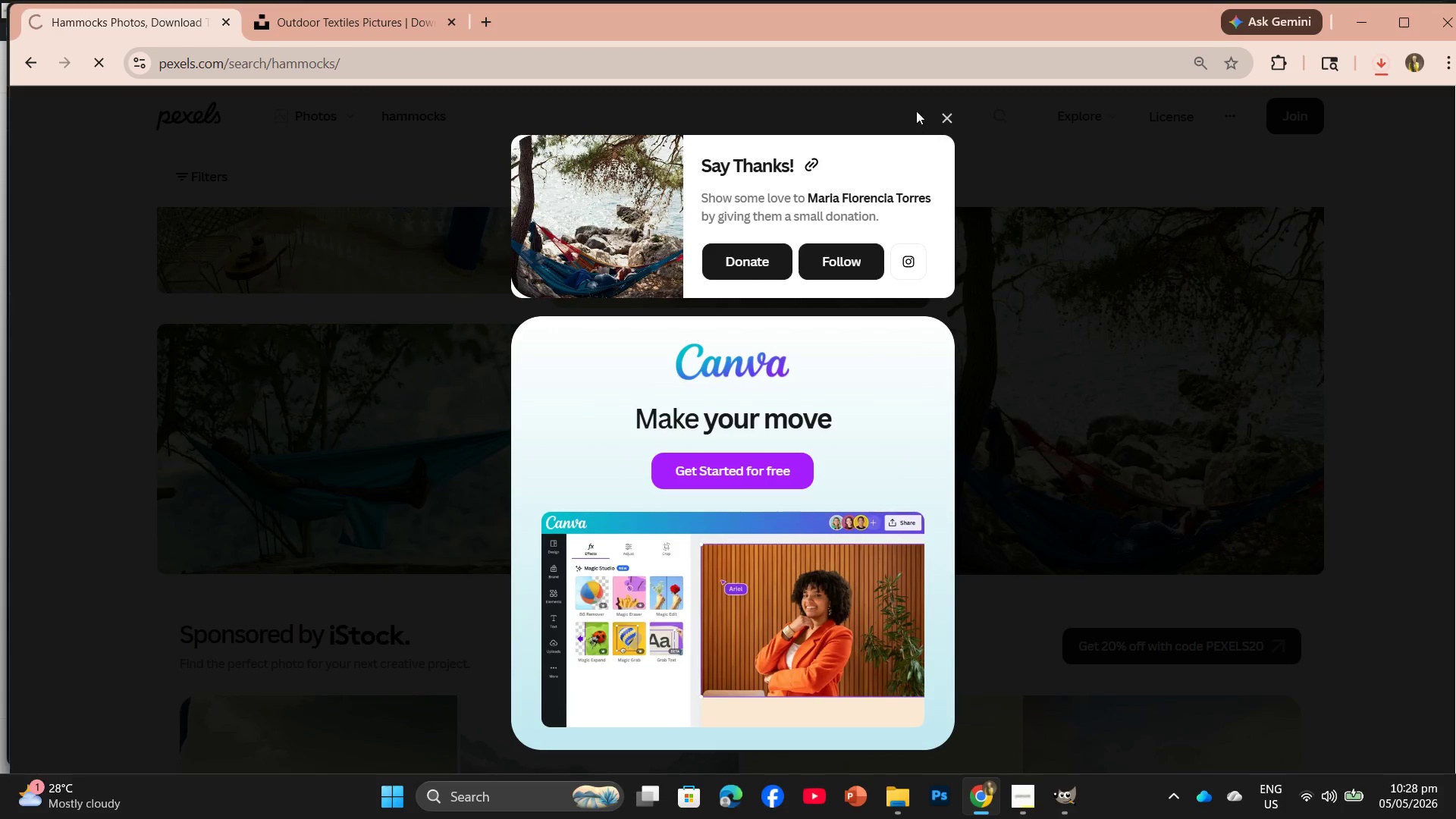 
left_click([950, 116])
 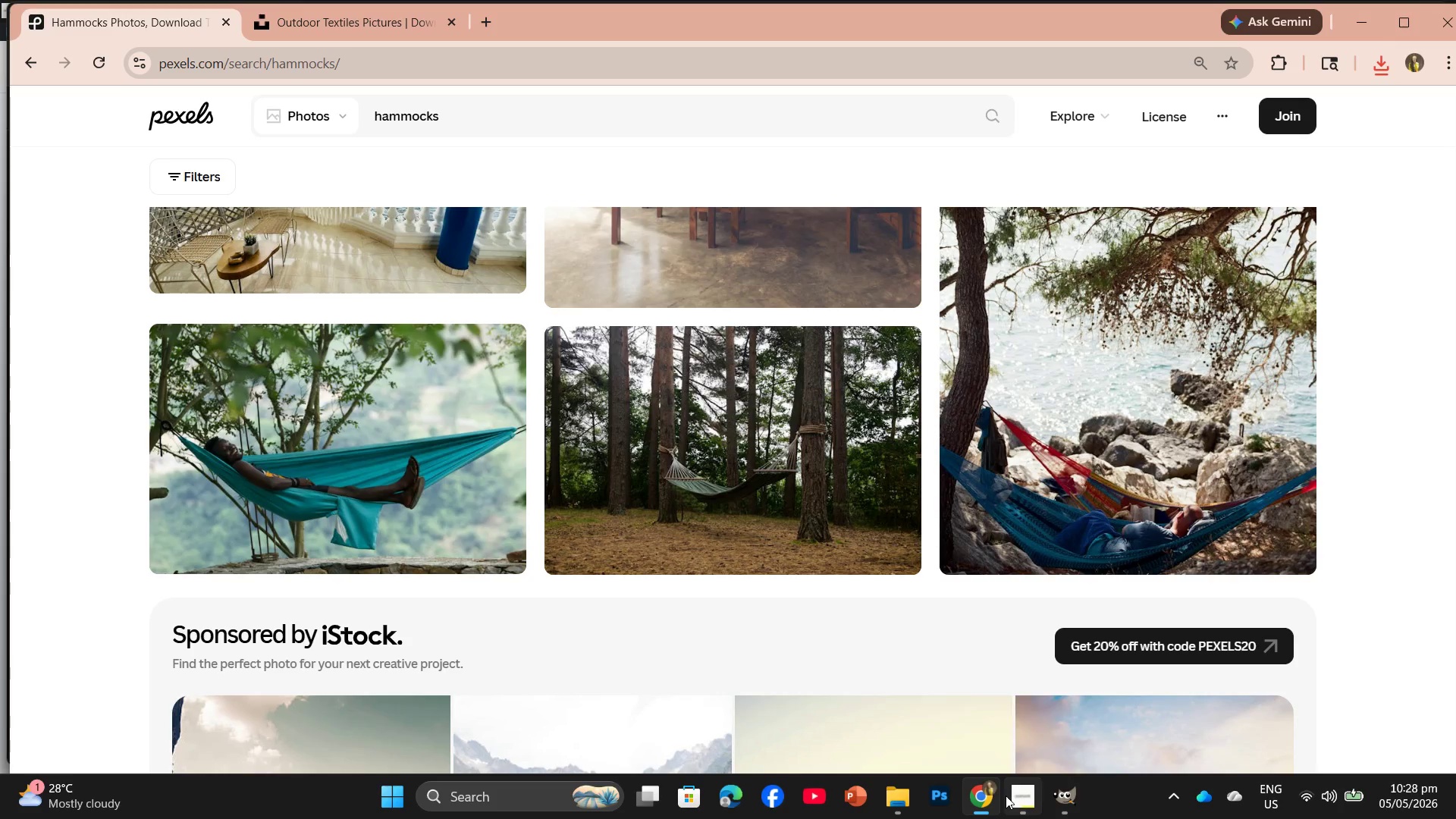 
left_click([1009, 755])